 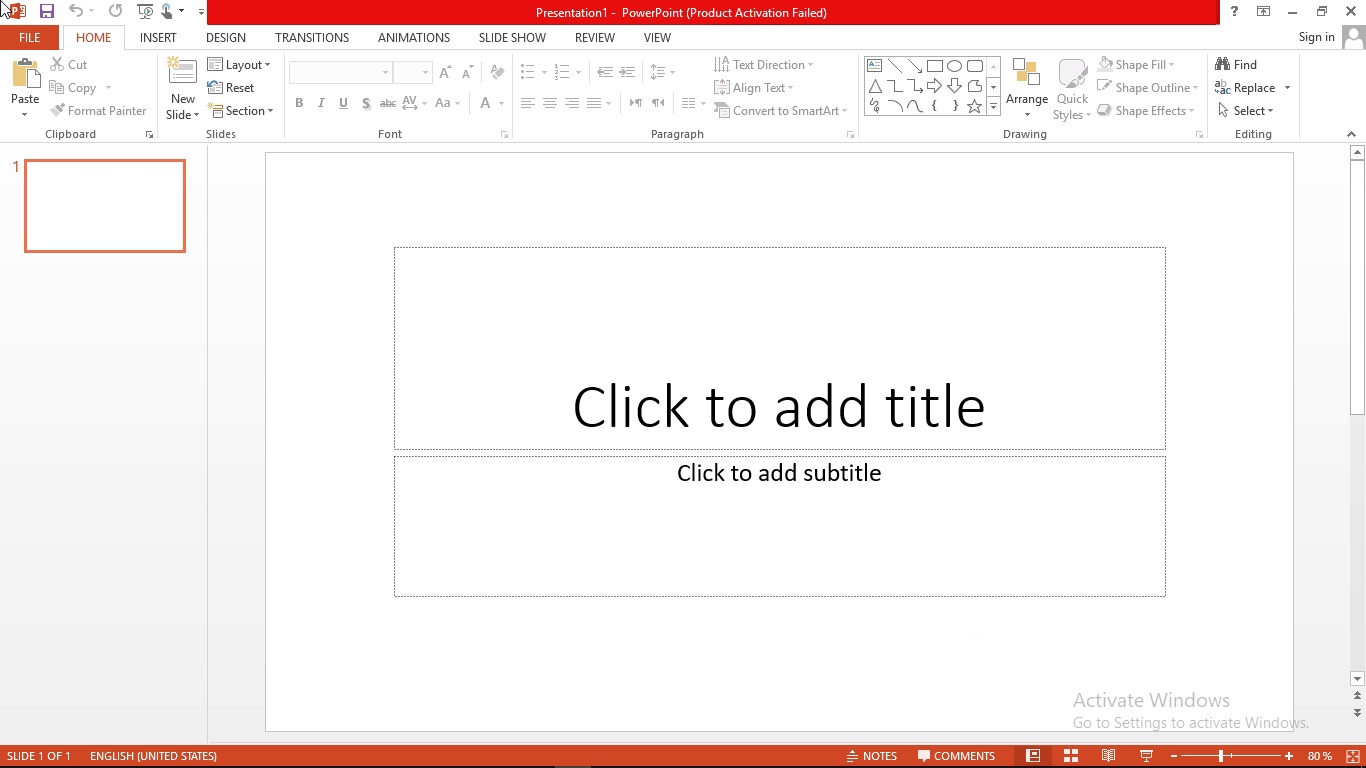 
left_click([235, 85])
 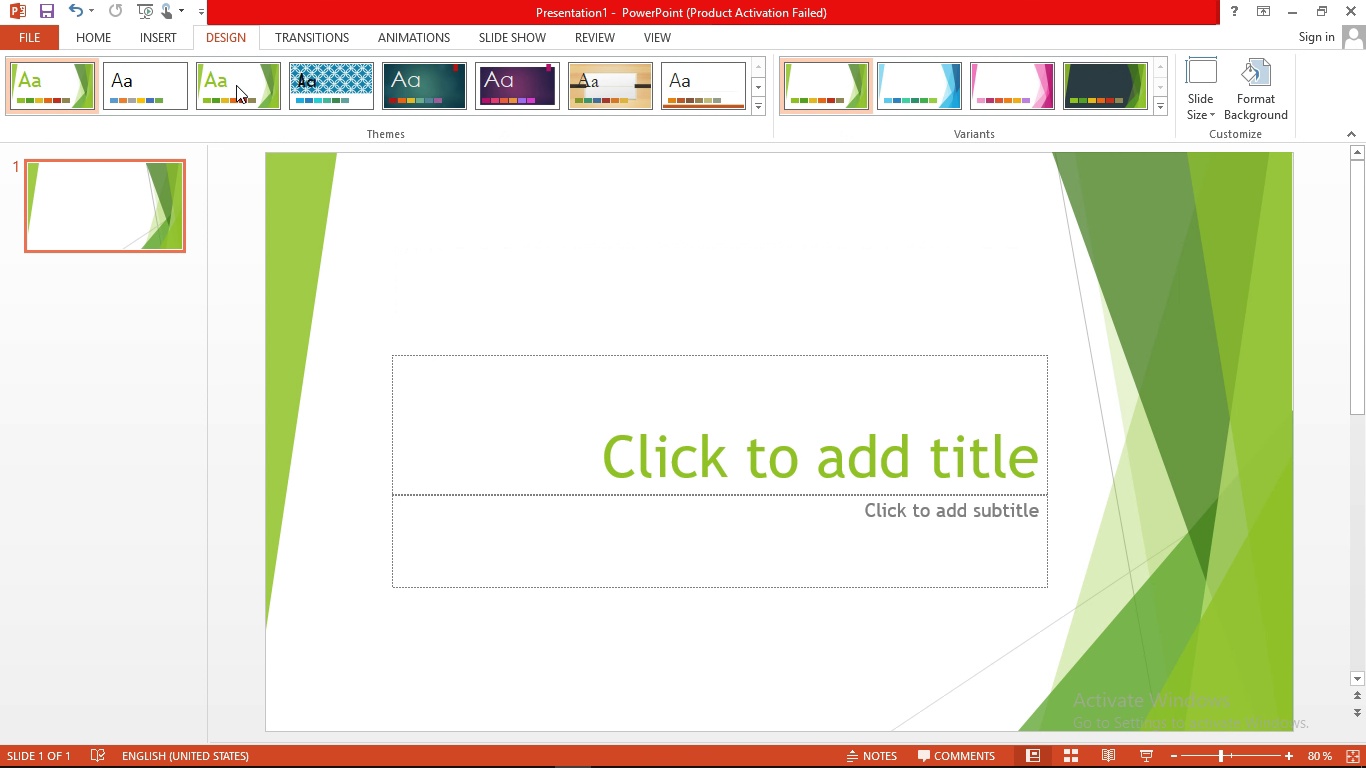 
wait(8.07)
 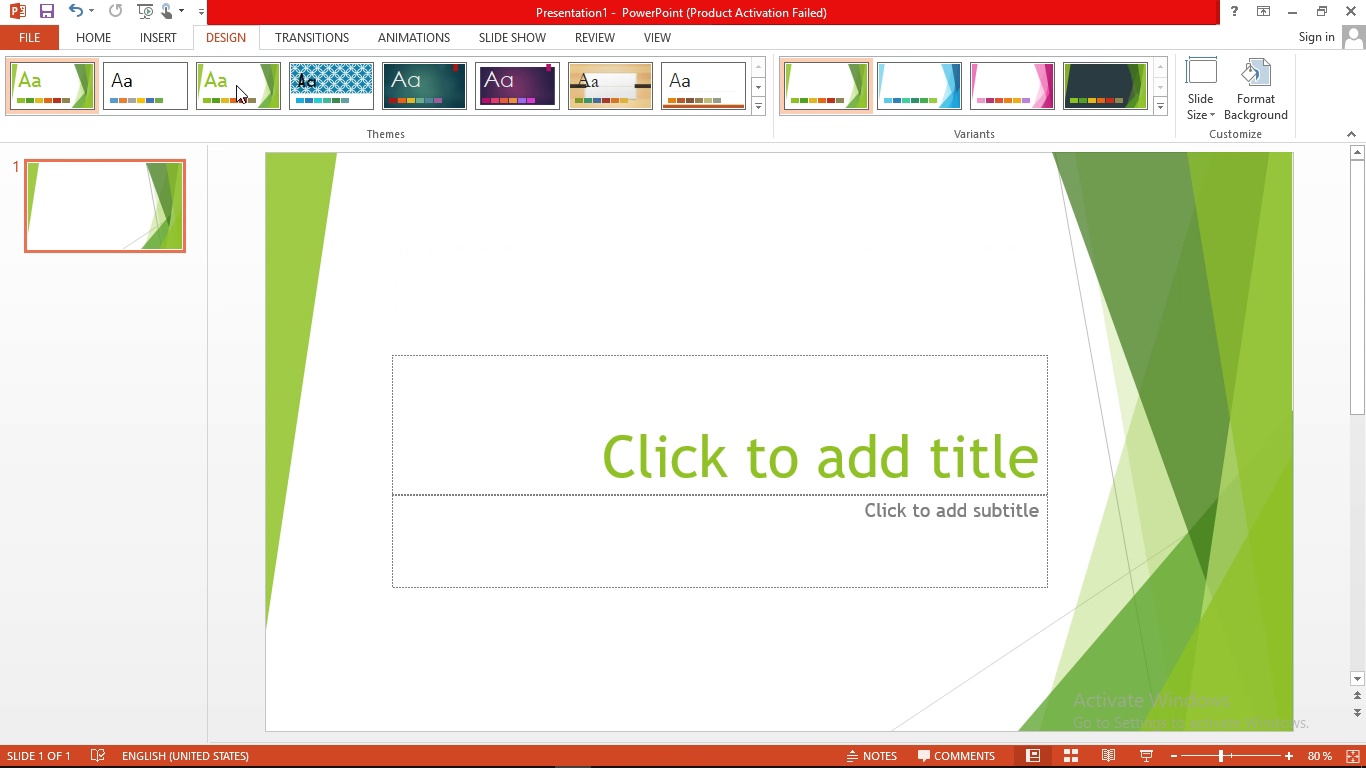 
left_click([300, 87])
 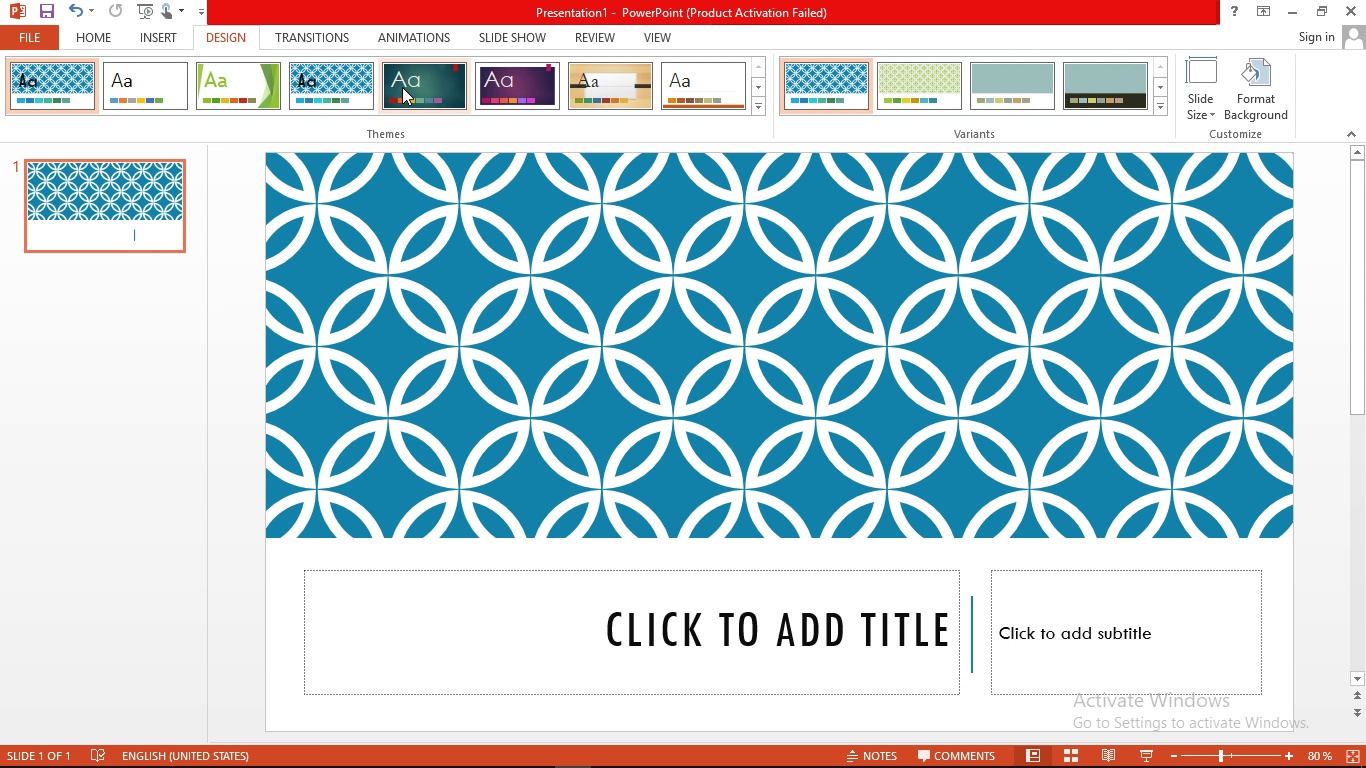 
left_click([401, 85])
 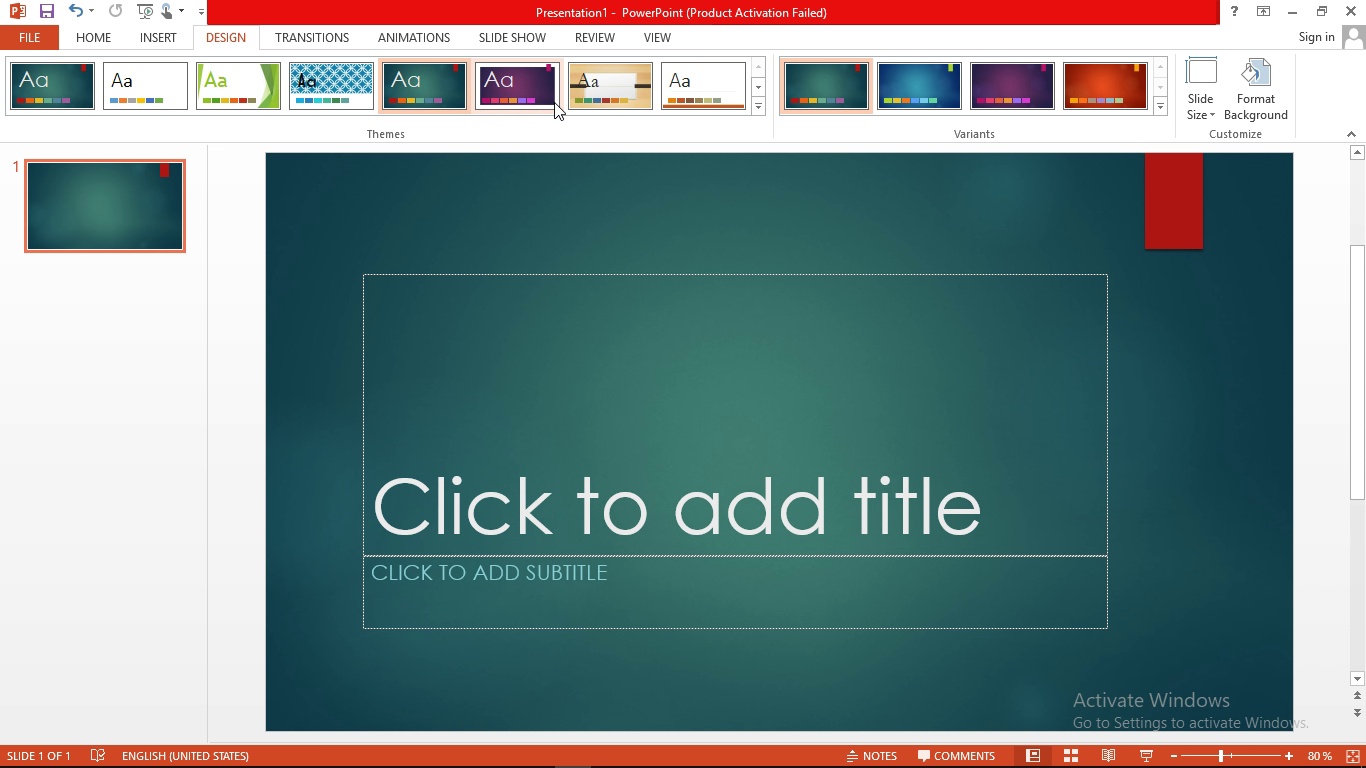 
left_click([626, 87])
 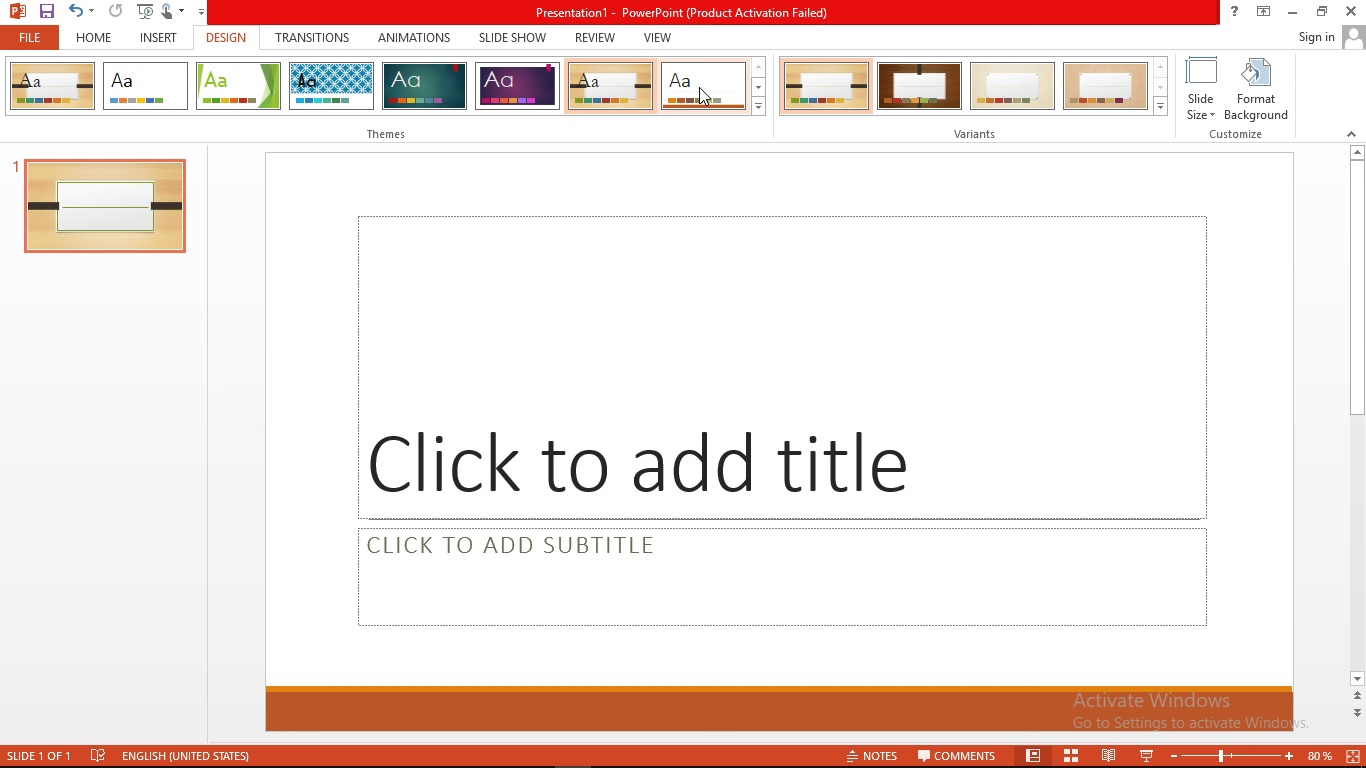 
left_click([699, 87])
 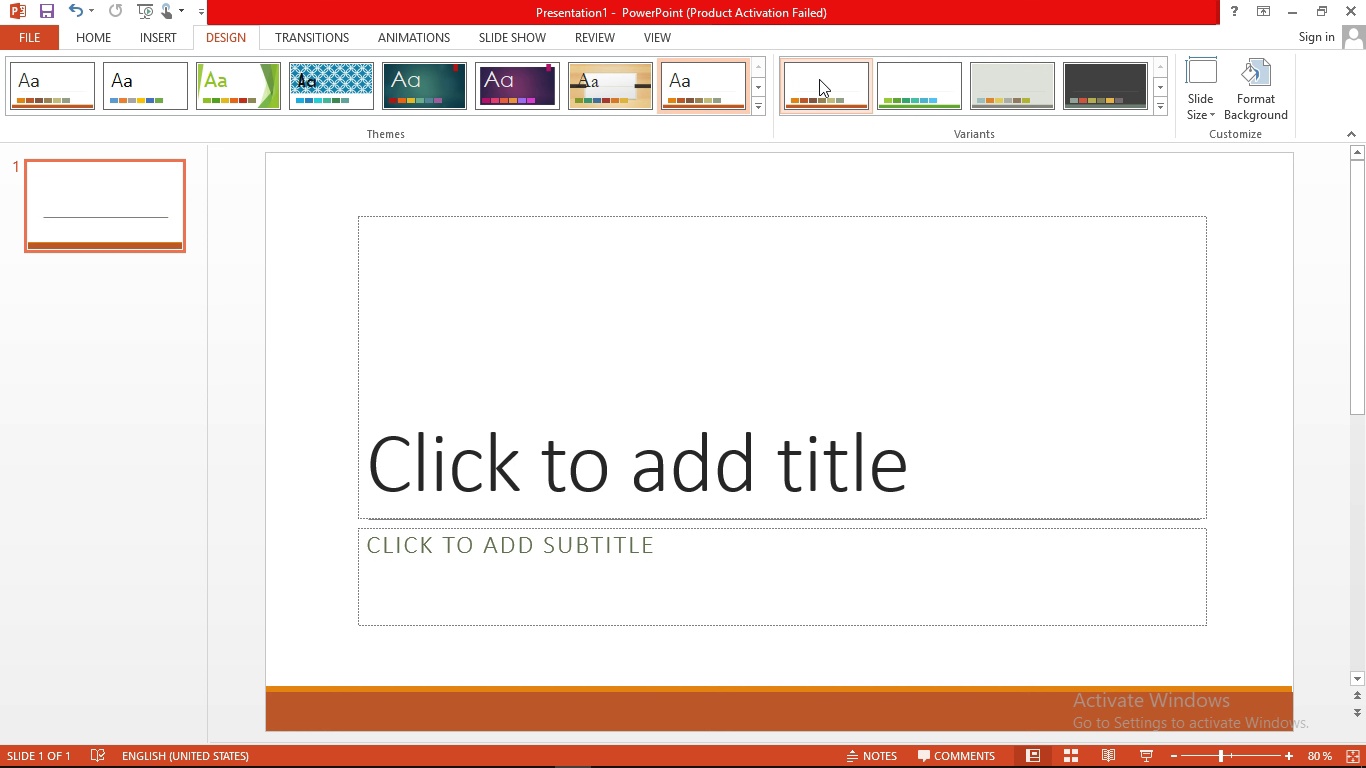 
left_click([819, 79])
 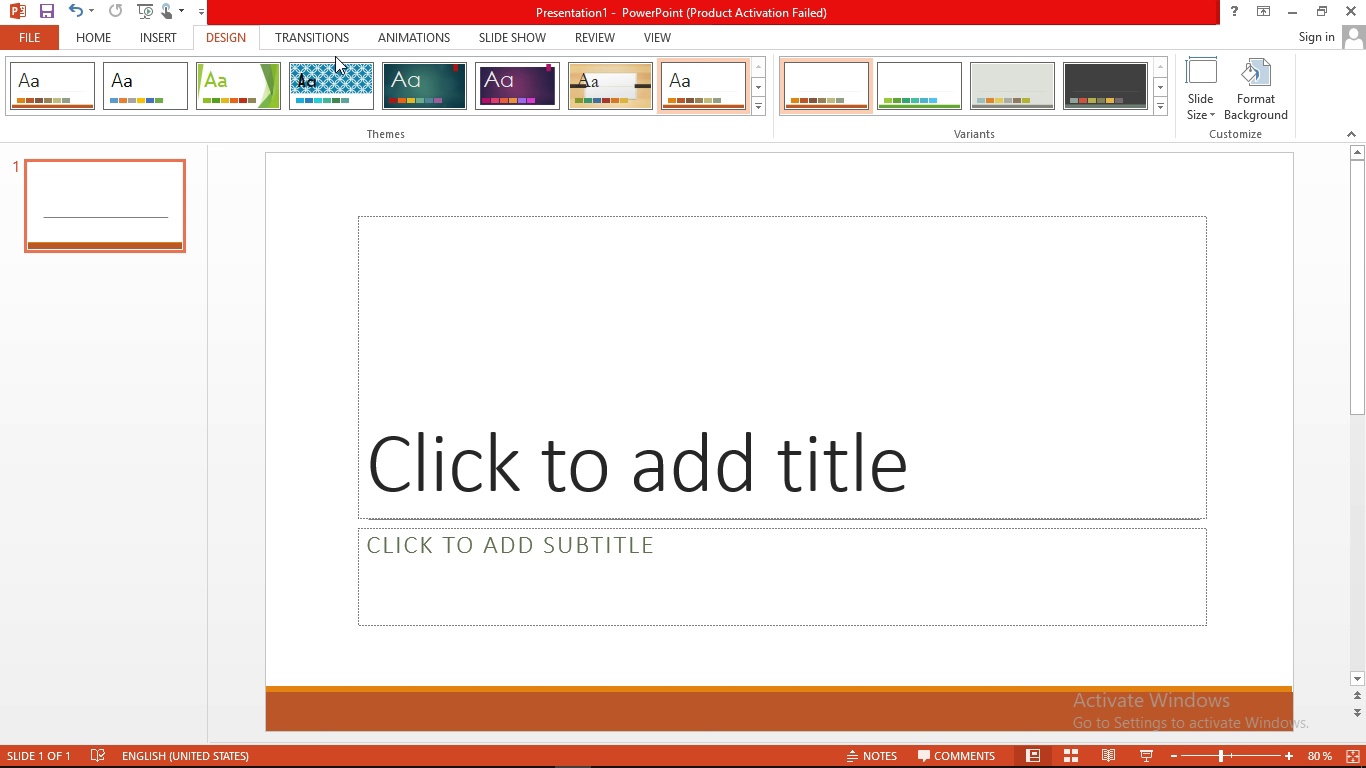 
left_click([242, 73])
 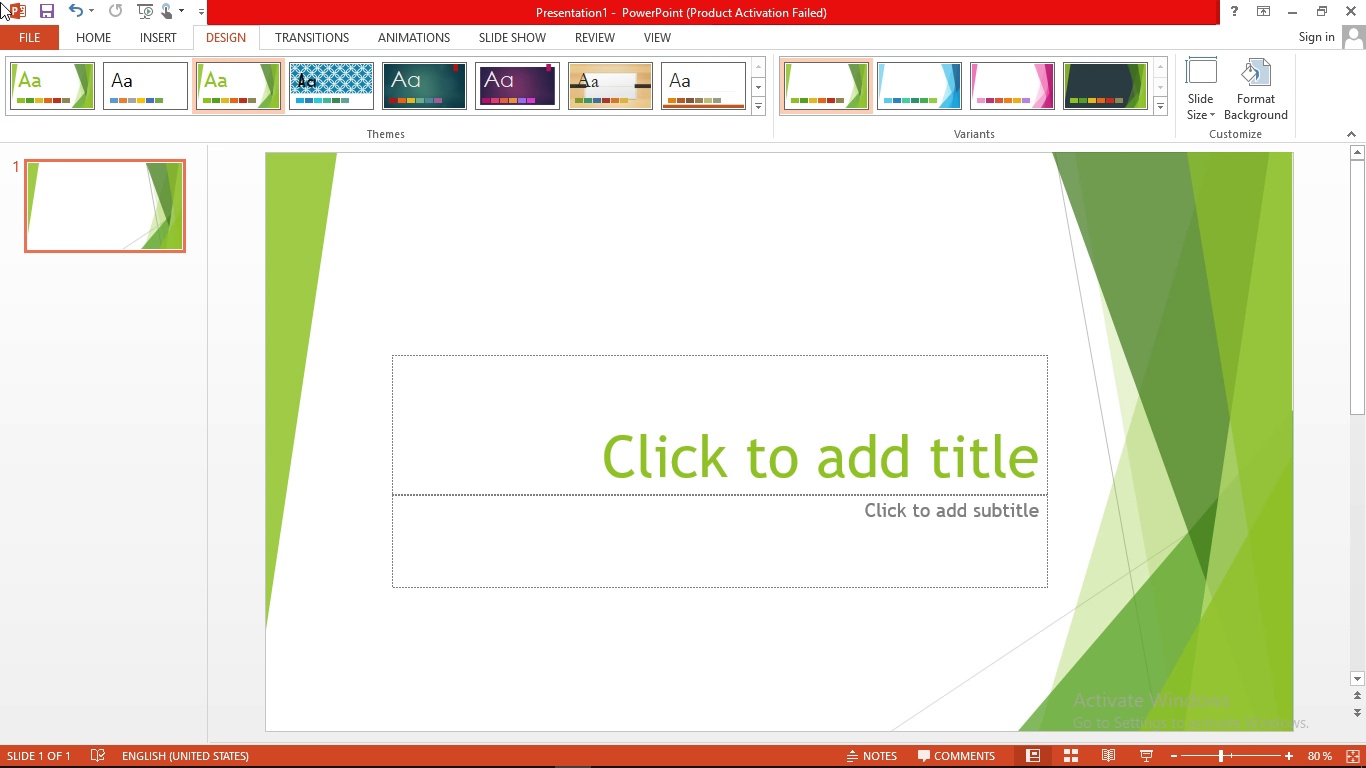 
wait(14.35)
 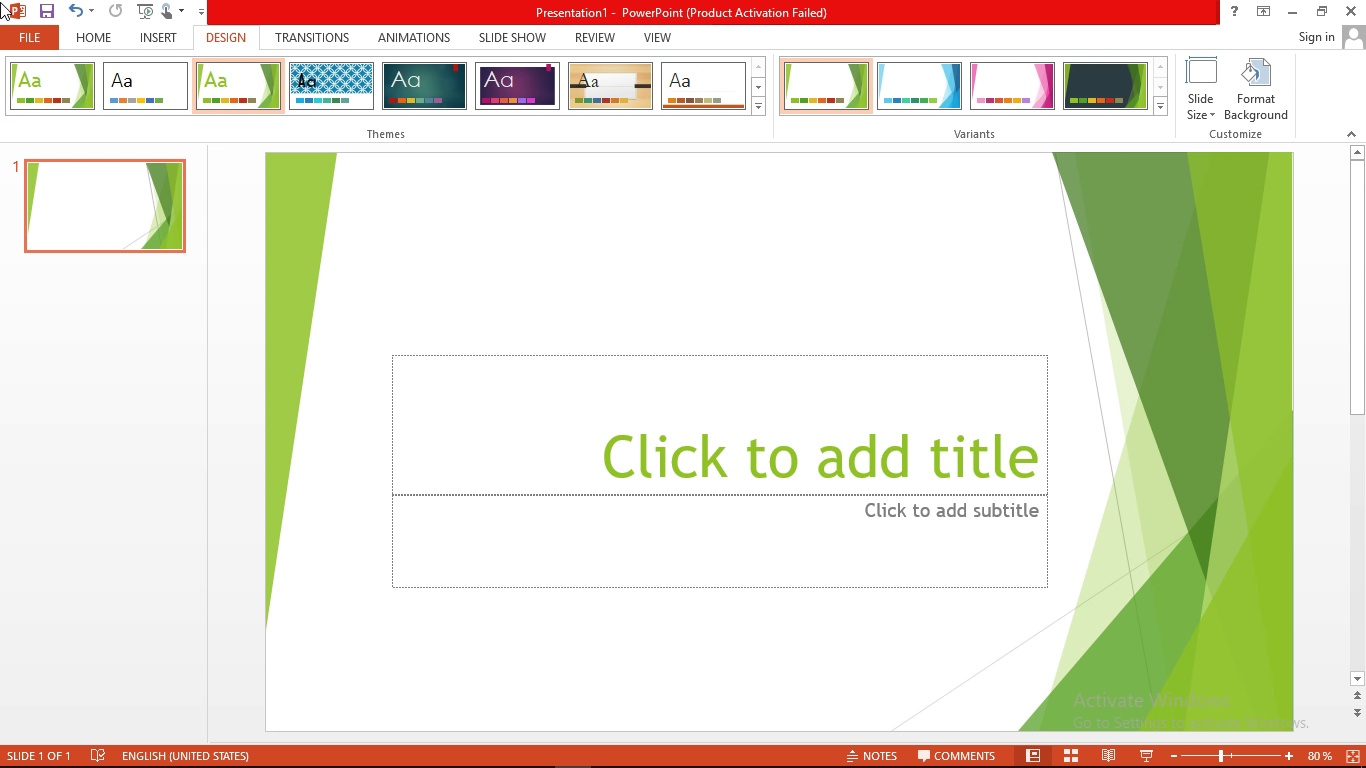 
left_click([575, 400])
 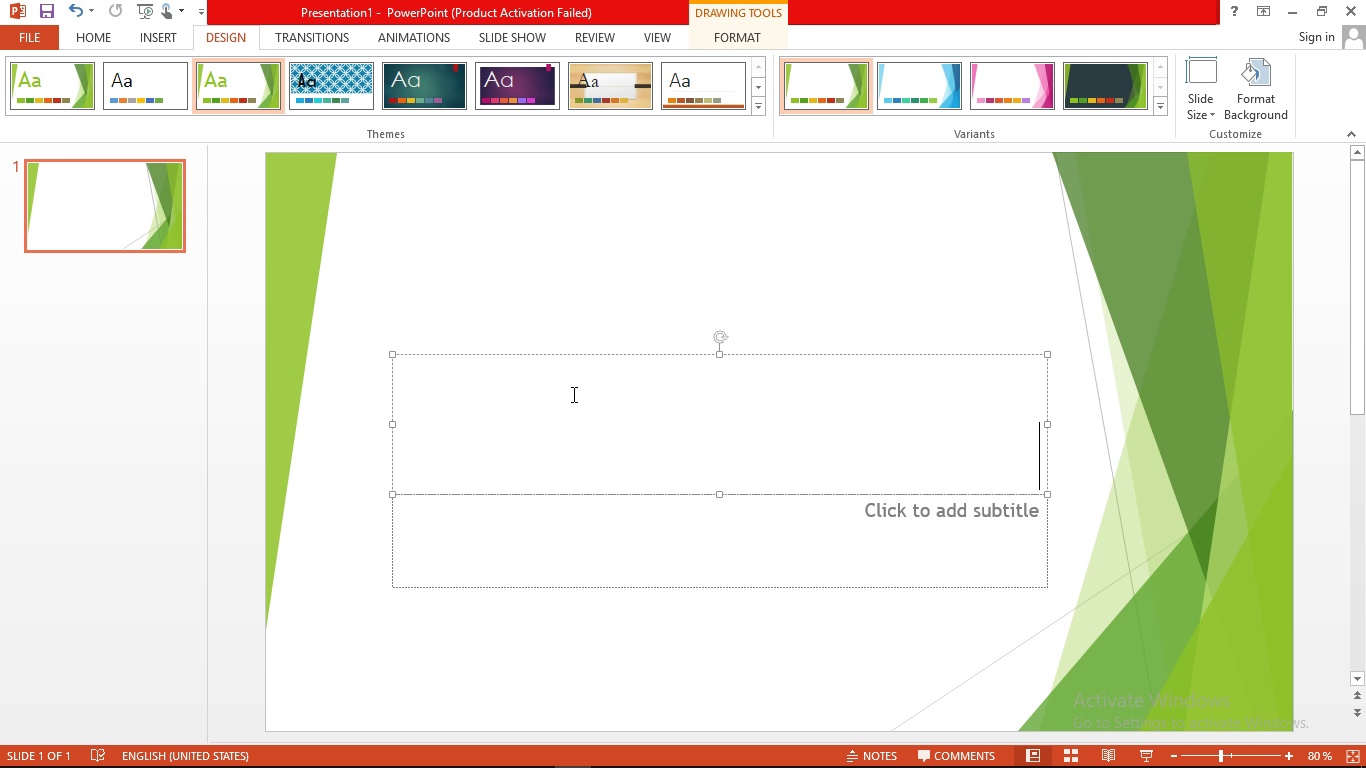 
type(Math Review interactive quiz )
 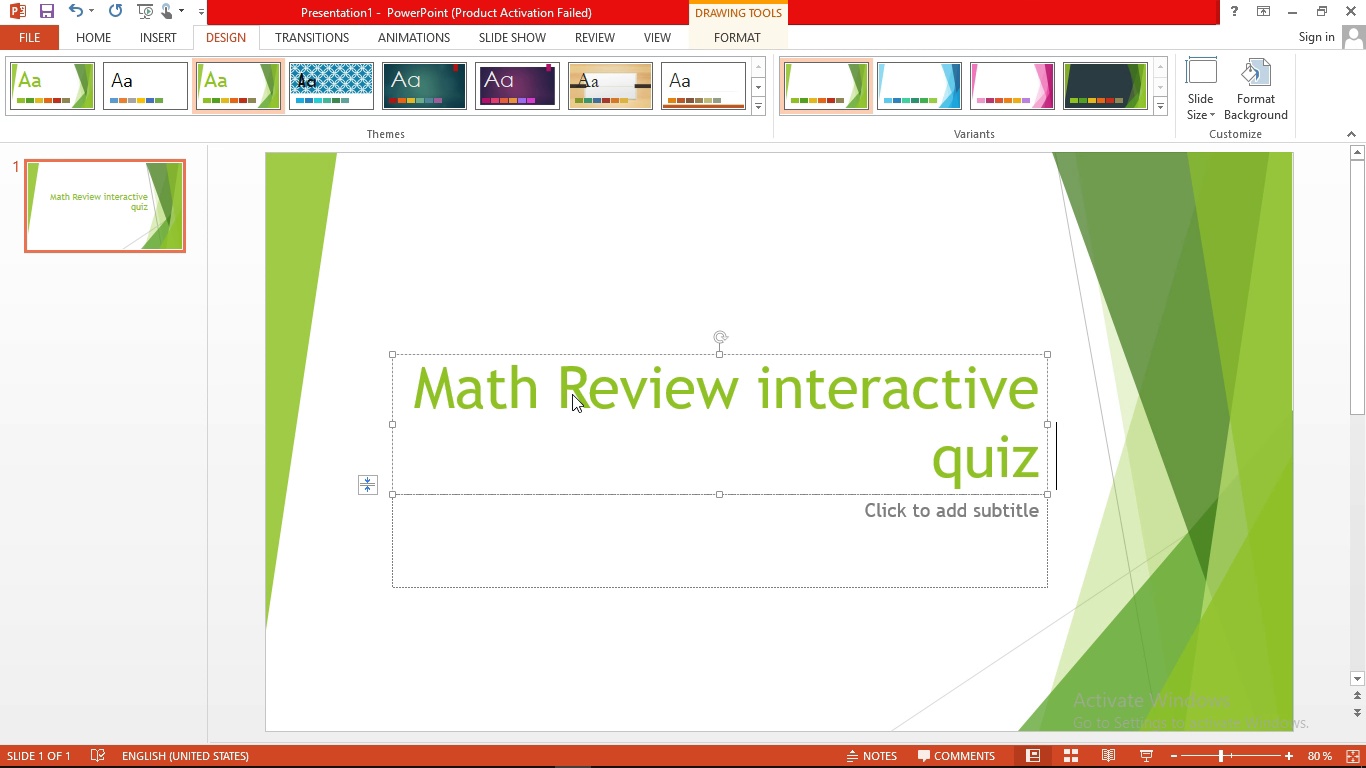 
wait(6.11)
 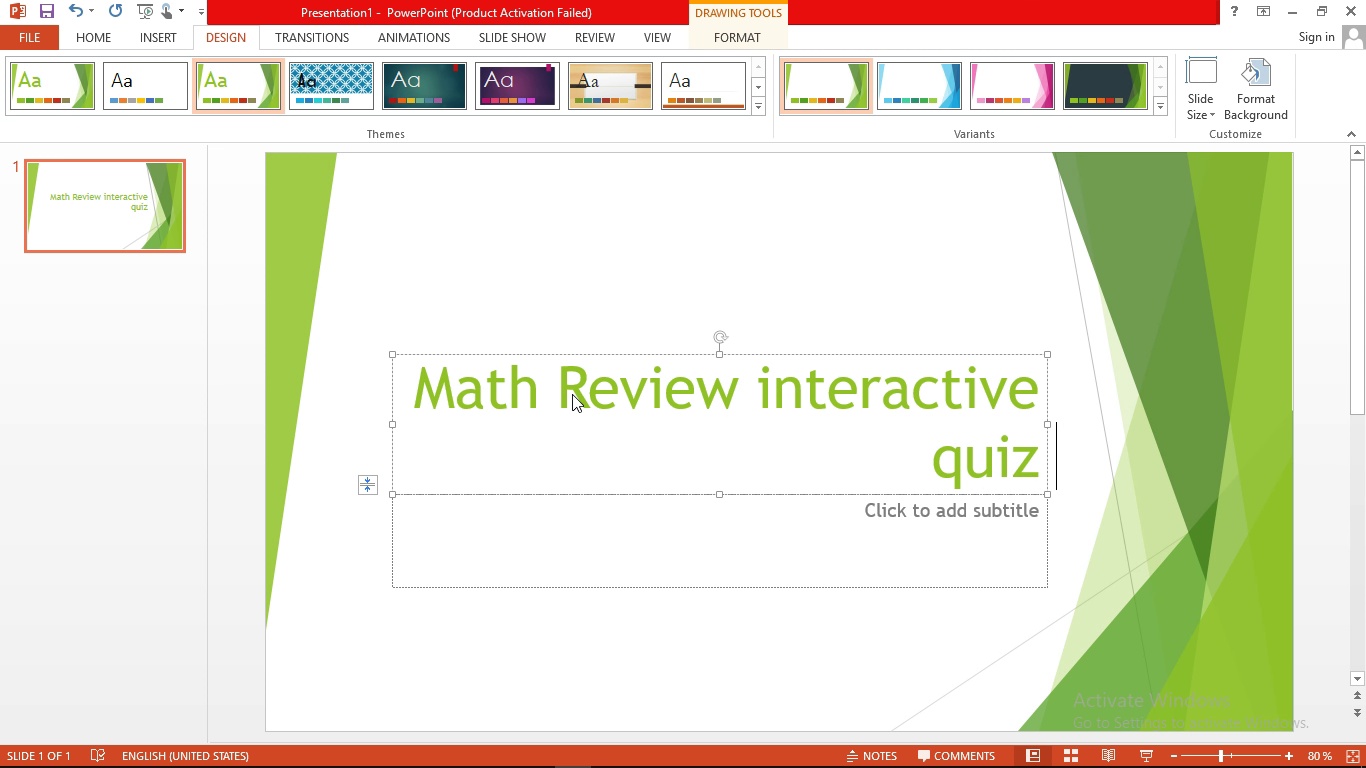 
left_click([688, 516])
 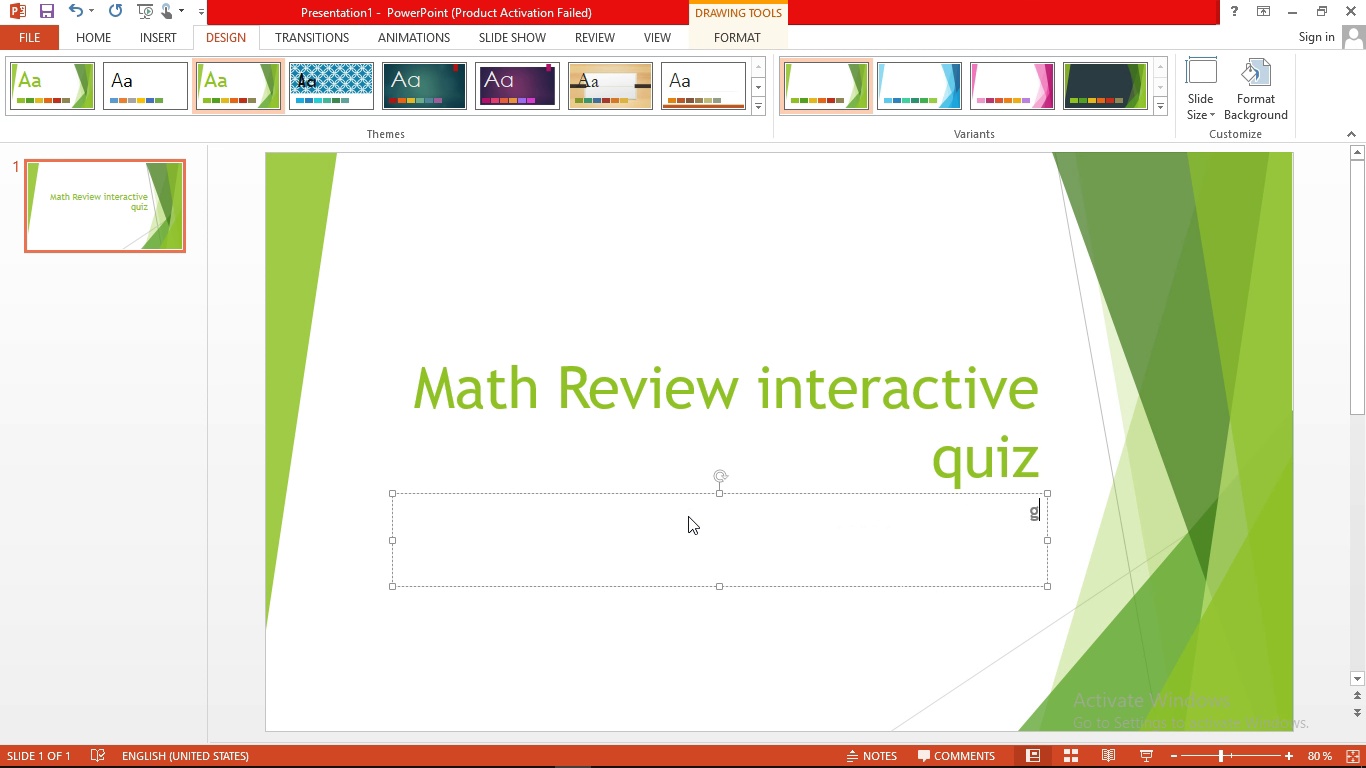 
type(get ready for finals !)
 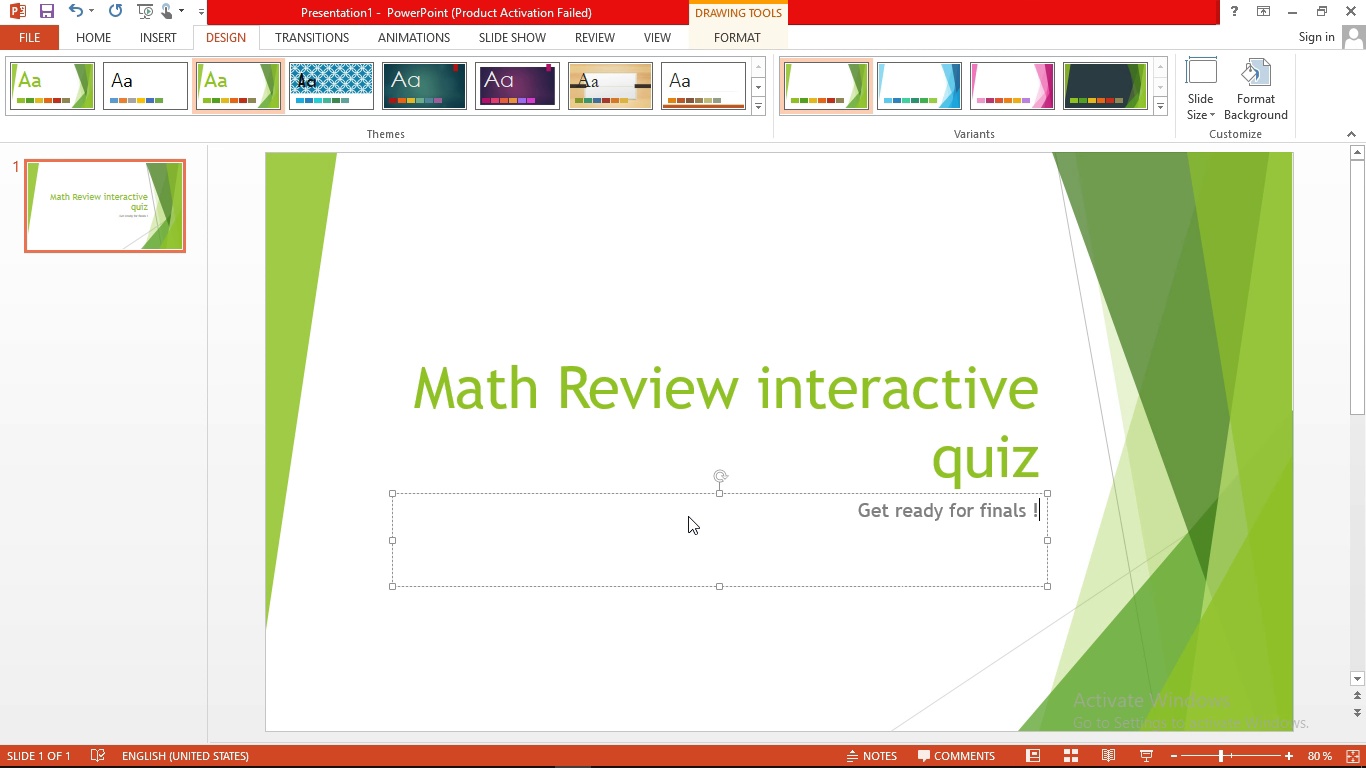 
wait(30.41)
 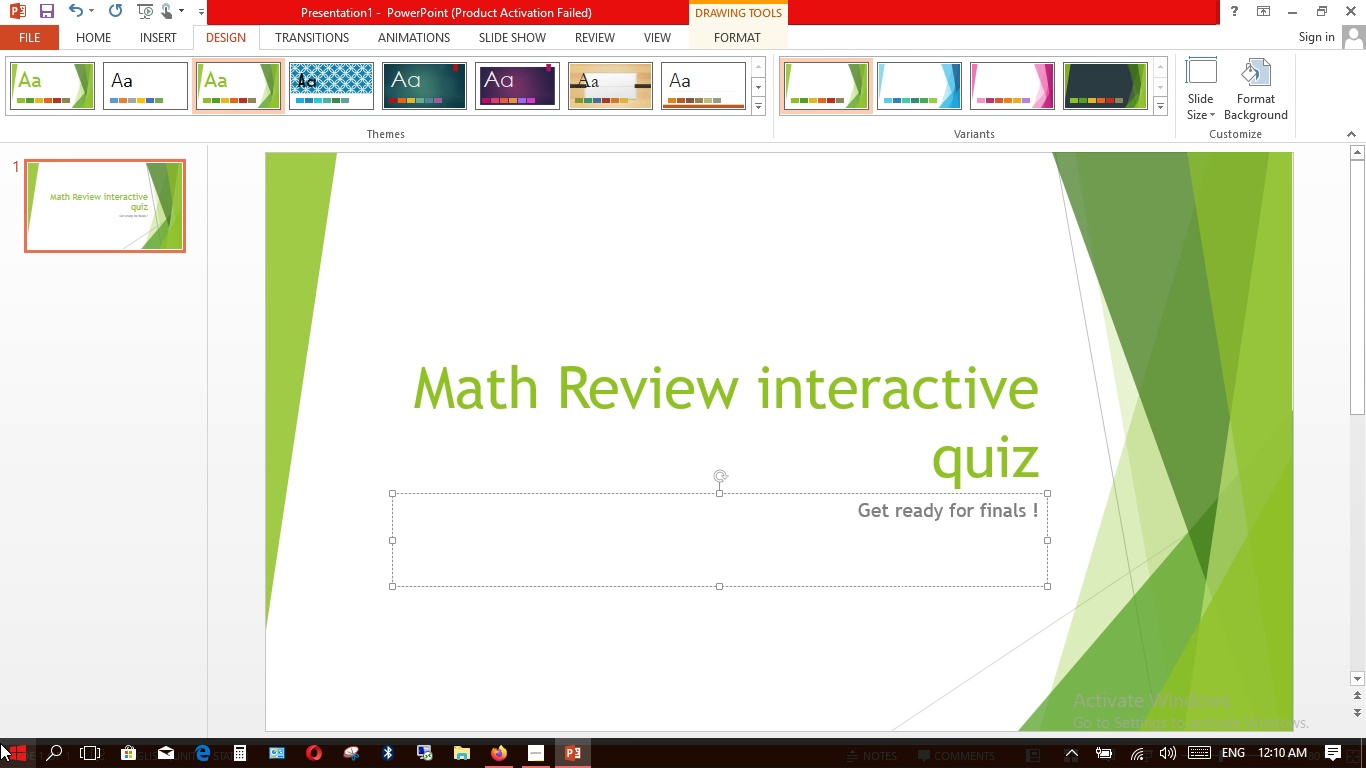 
left_click([85, 38])
 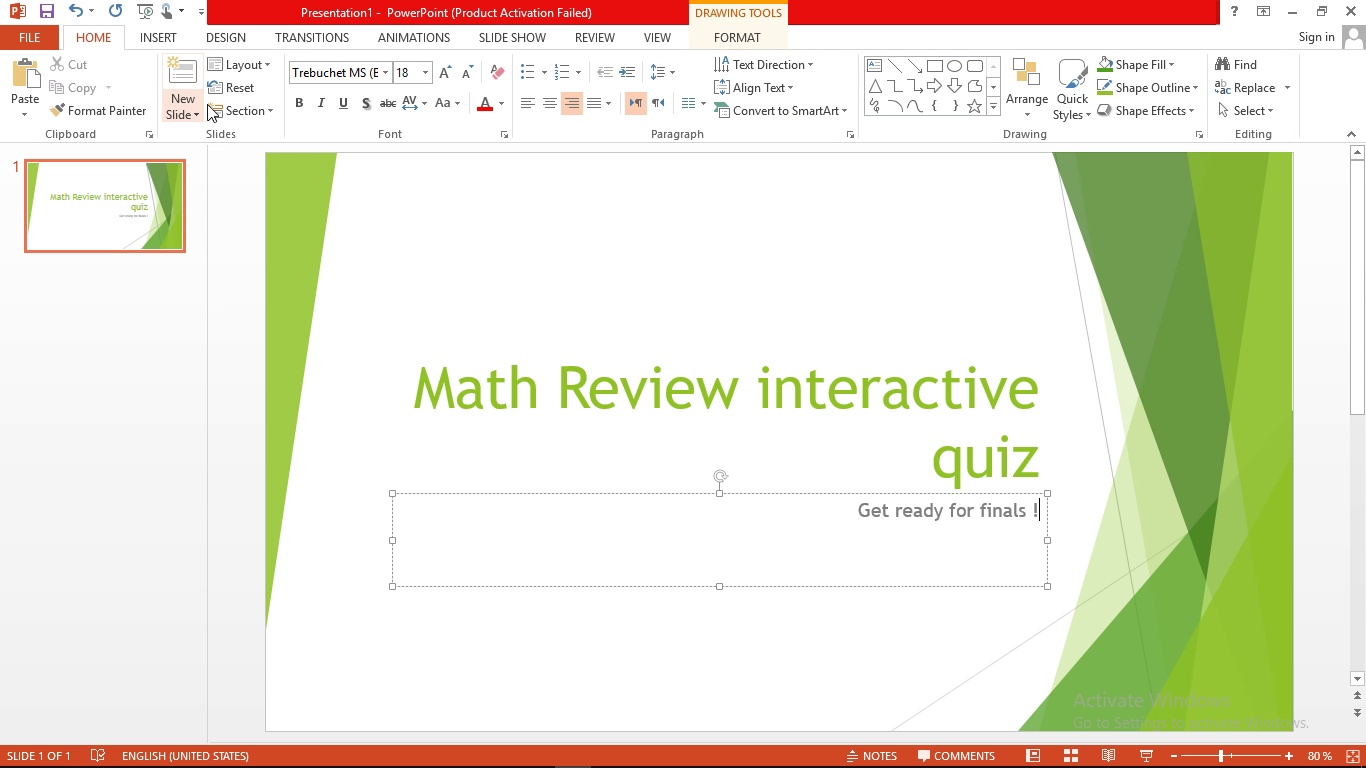 
left_click([192, 115])
 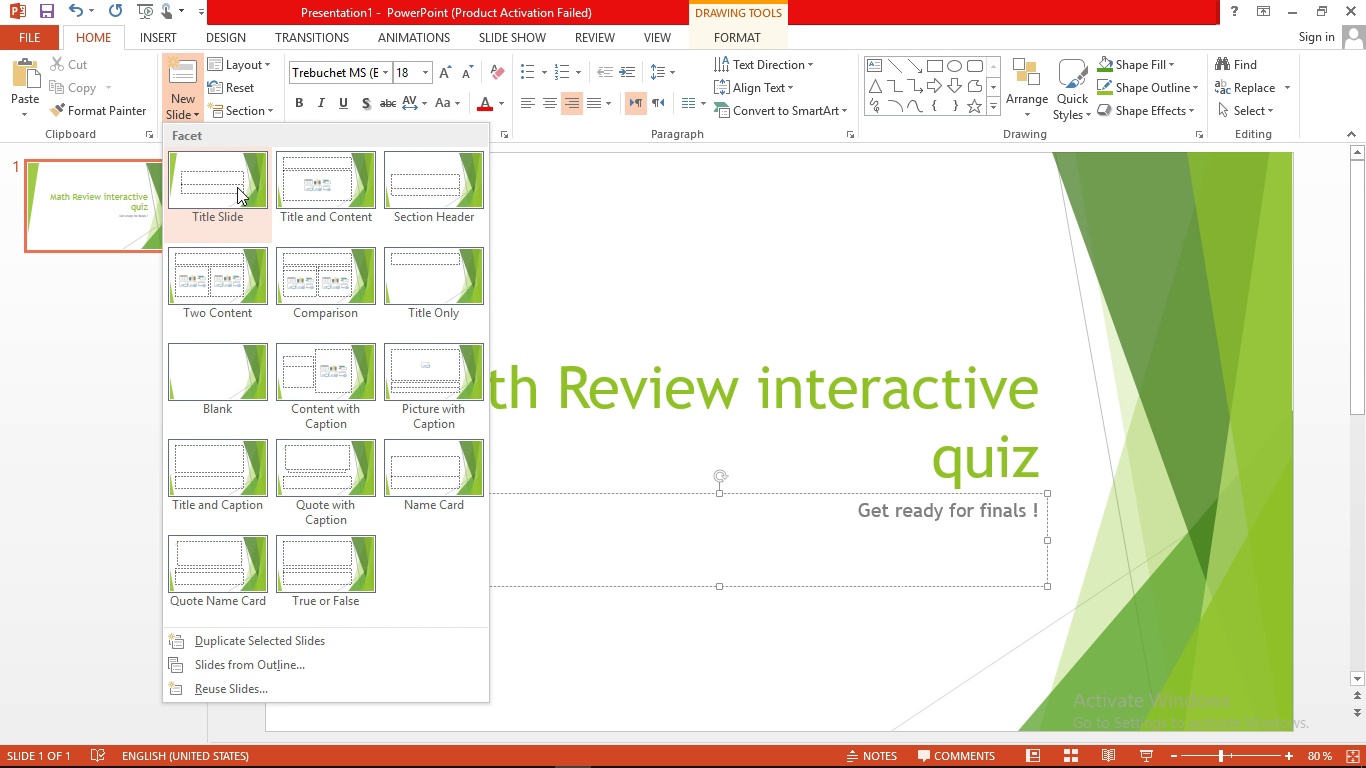 
left_click([230, 193])
 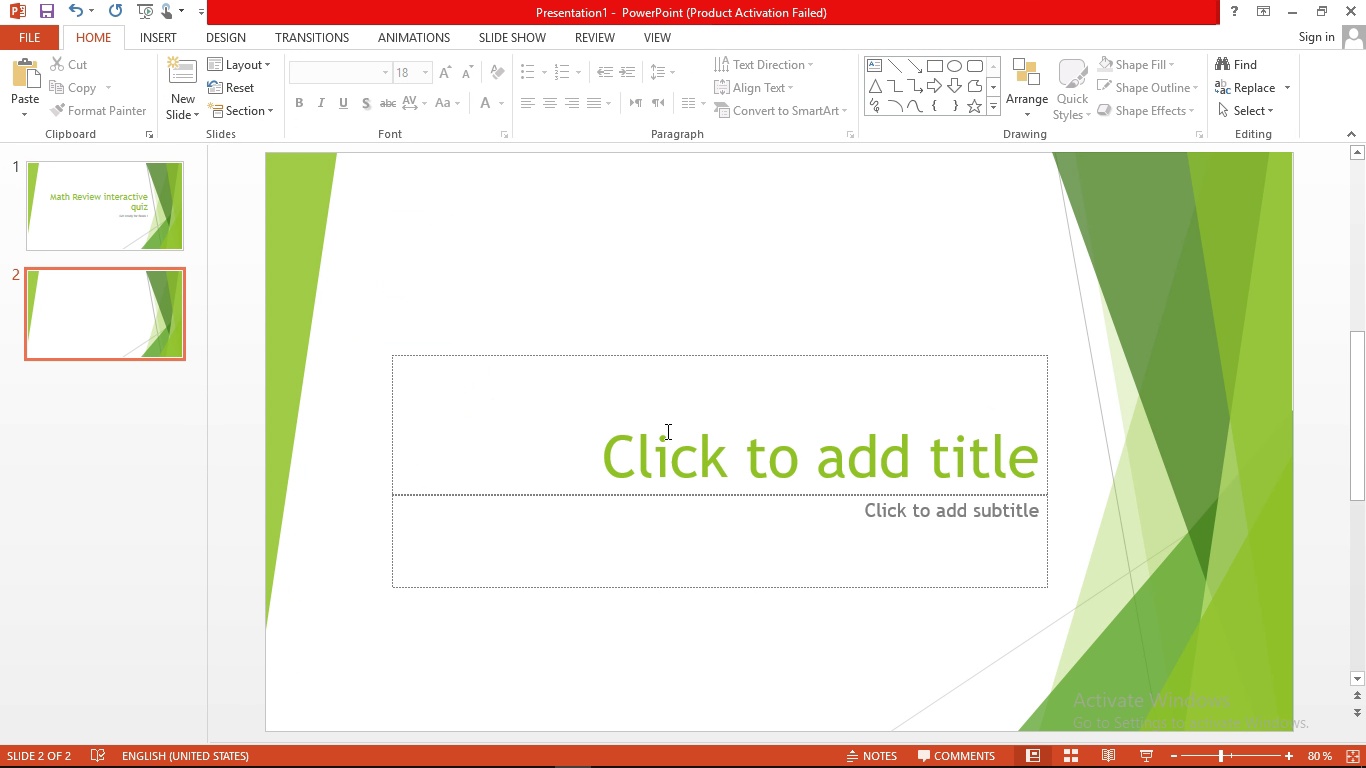 
left_click([666, 431])
 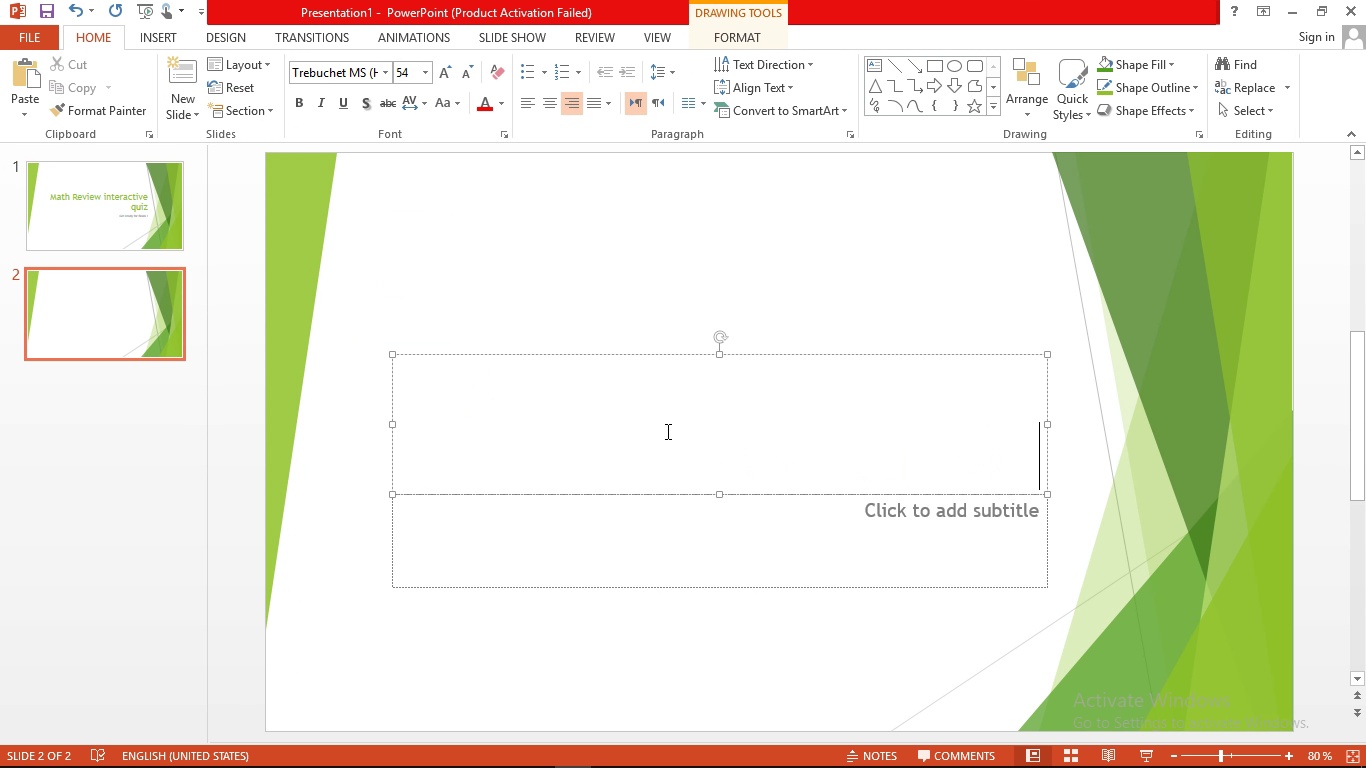 
wait(8.38)
 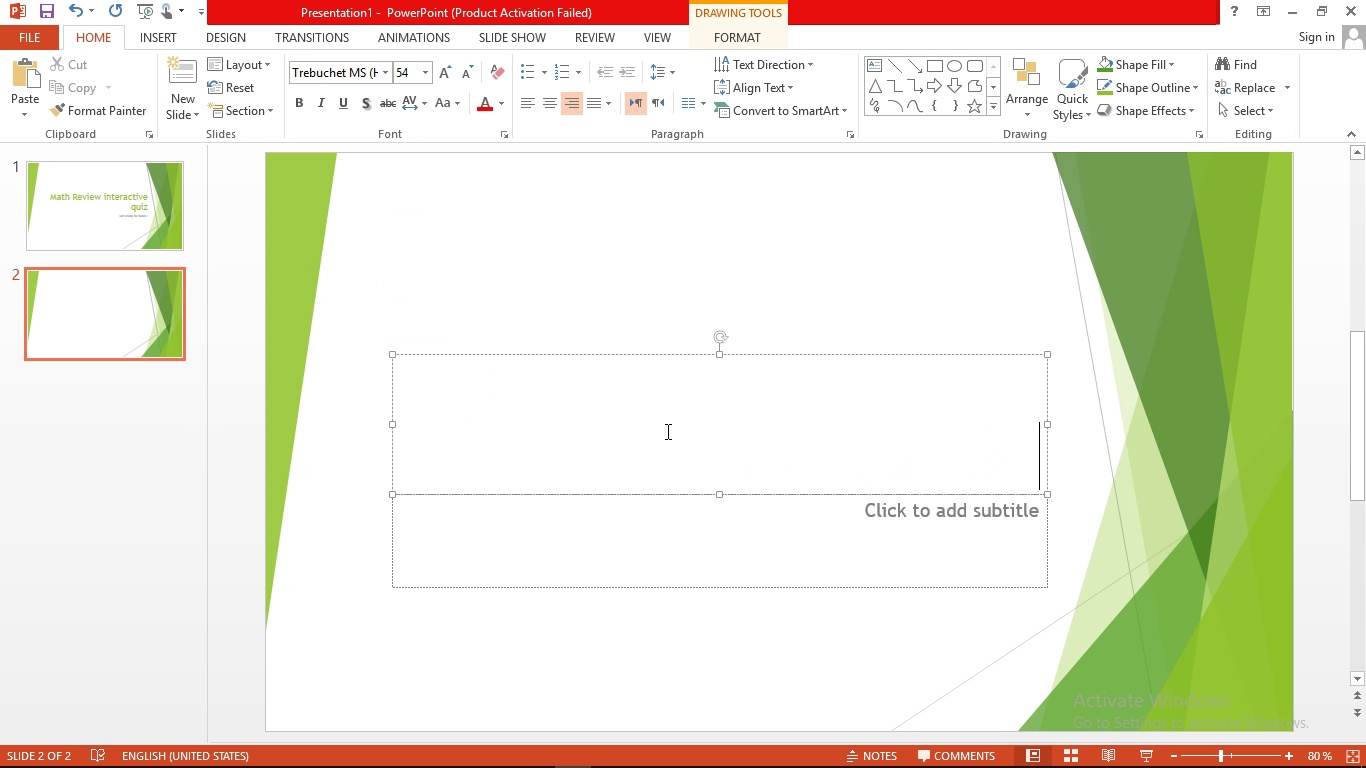 
type(how to play)
 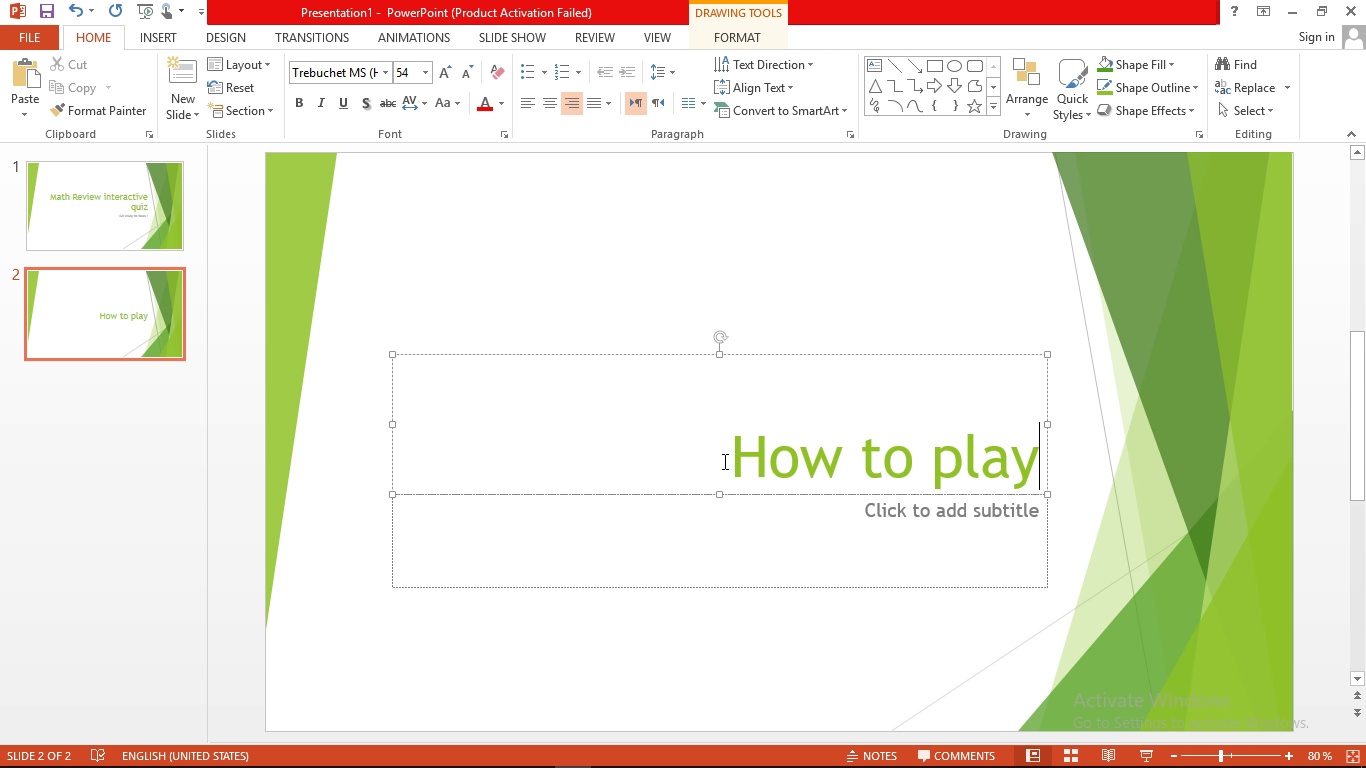 
left_click([704, 534])
 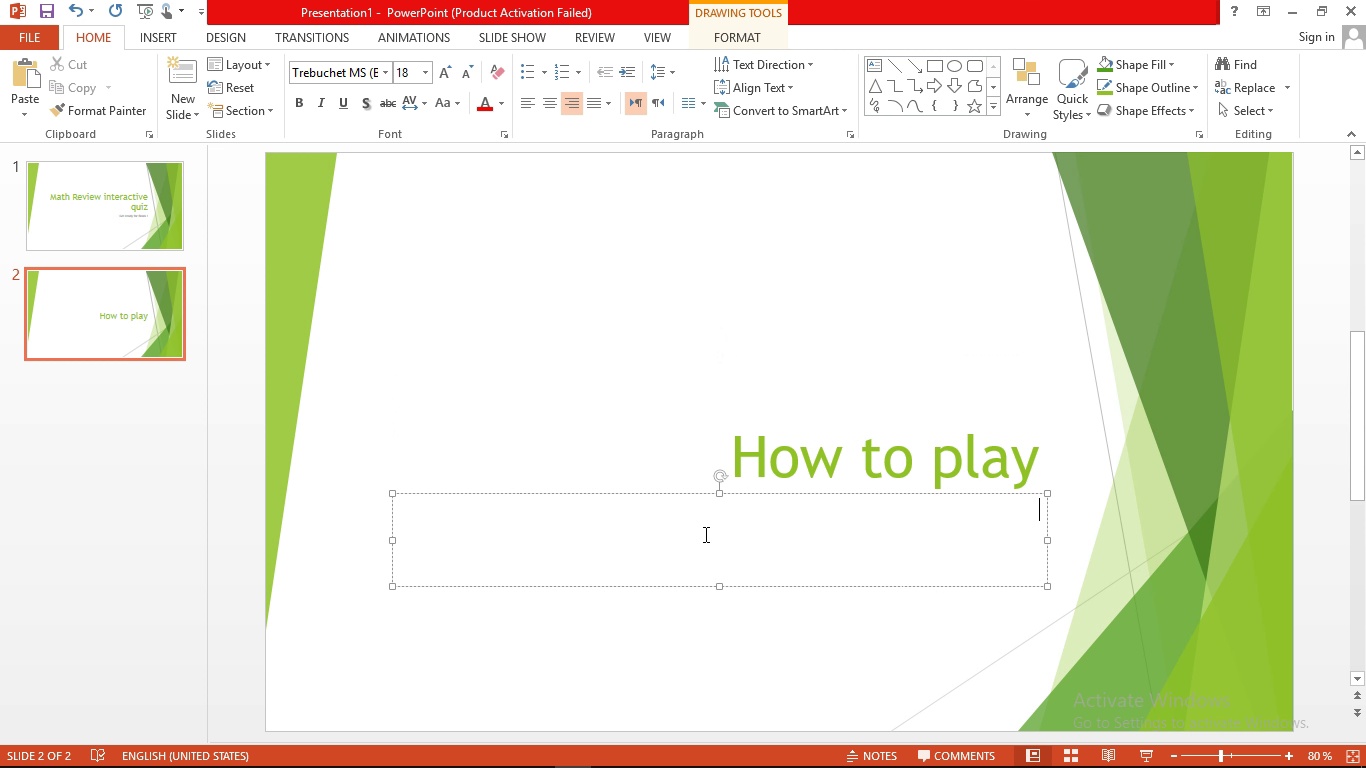 
type(you'll see a series of math questions )
key(Backspace)
type(.)
 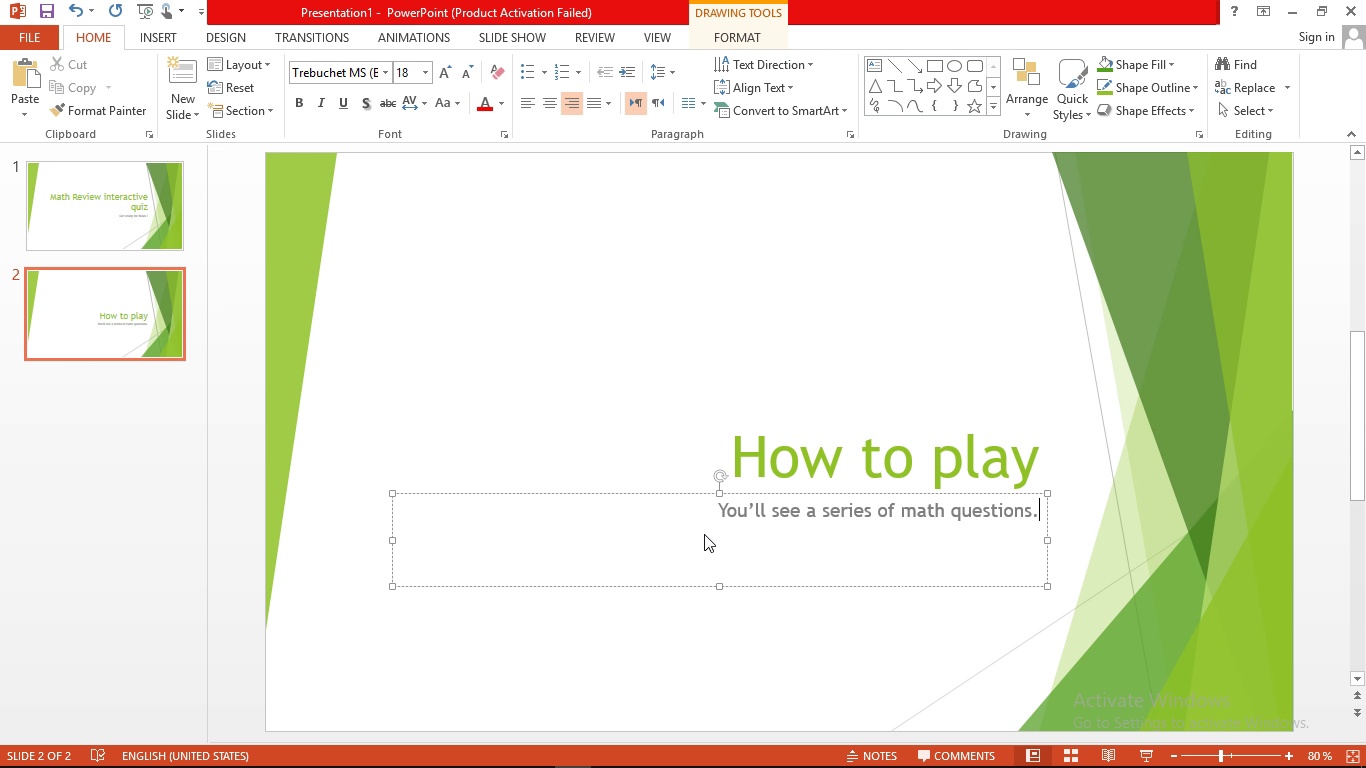 
key(Enter)
 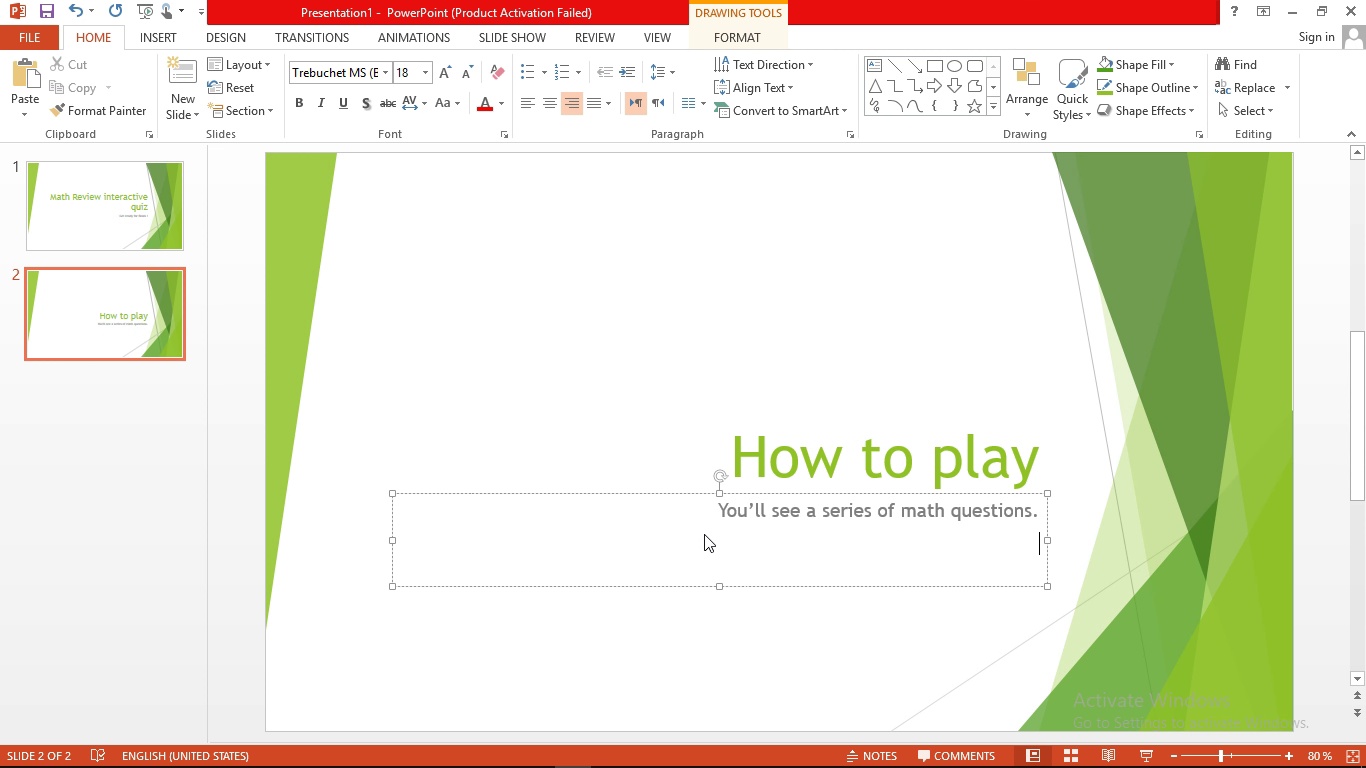 
type(choose the correct answer ())
 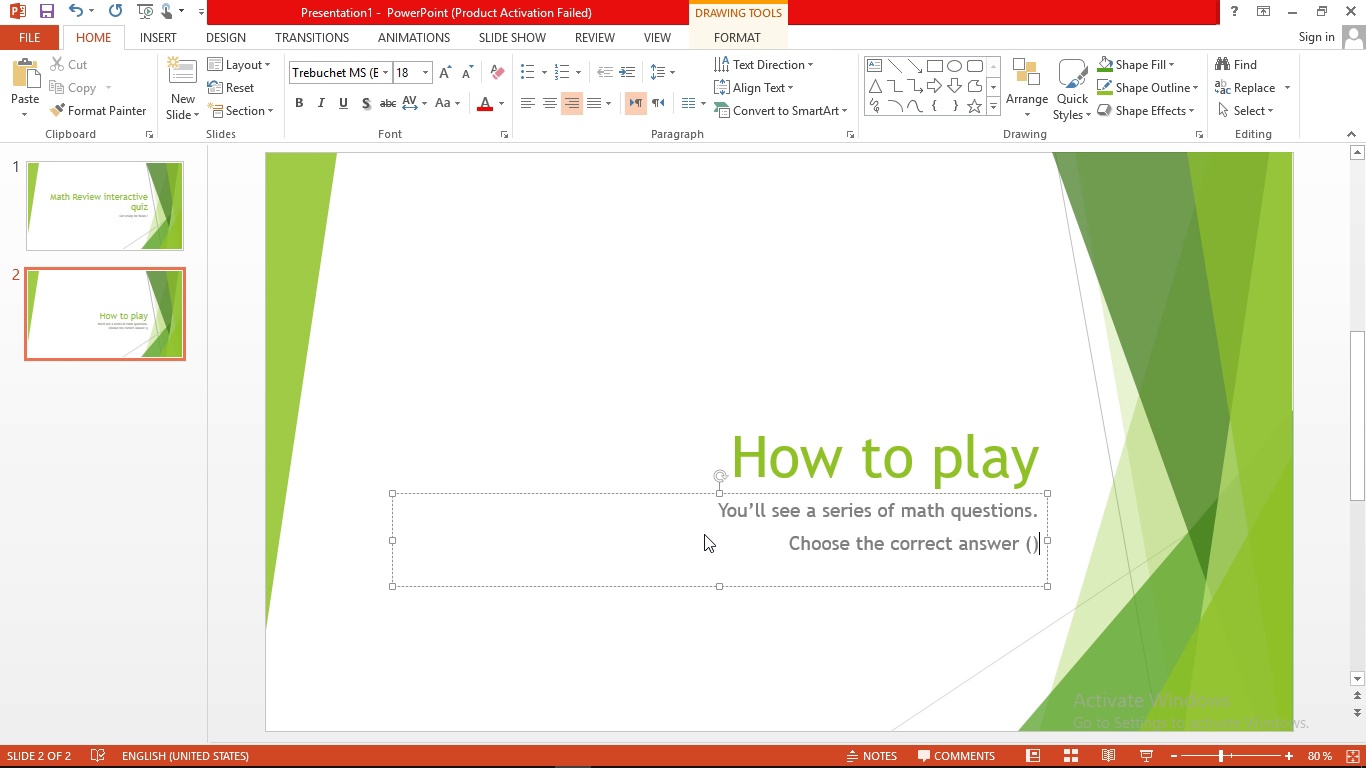 
key(ArrowLeft)
 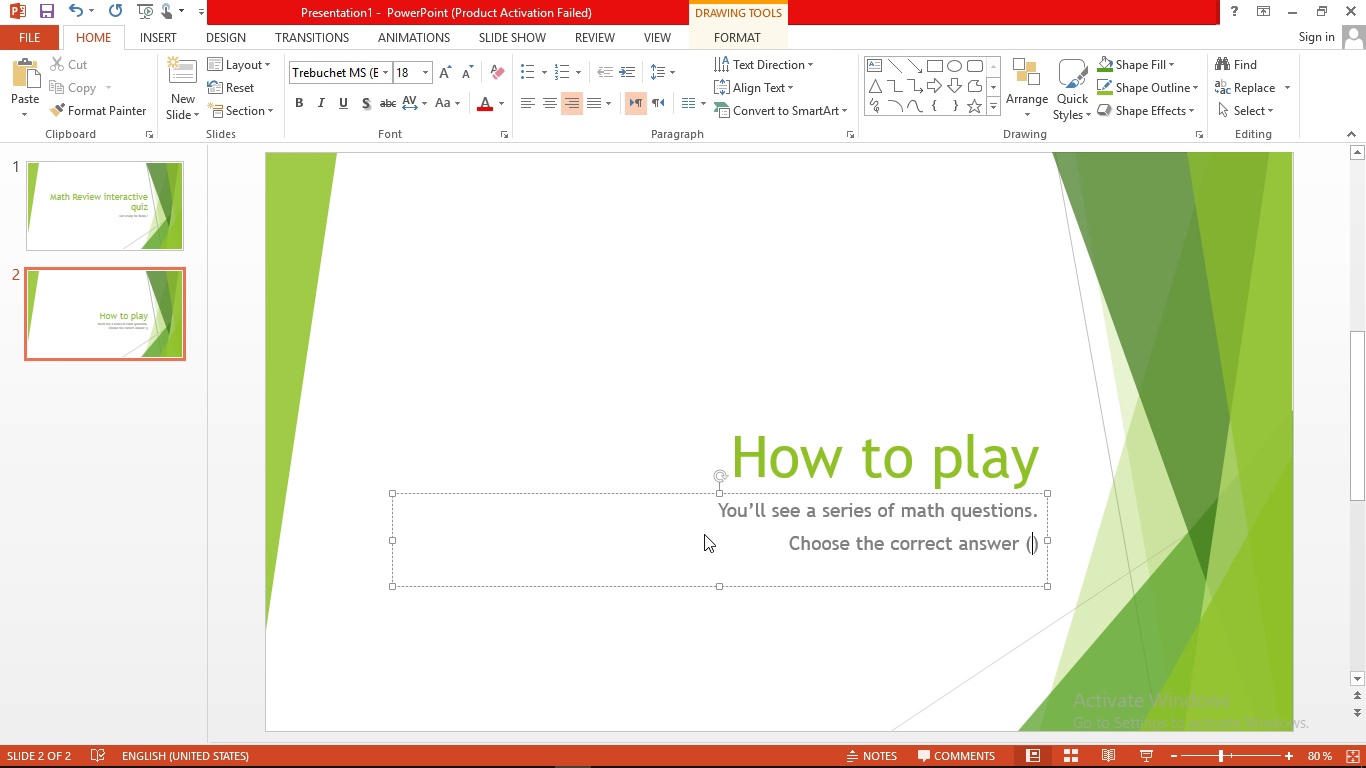 
key(Shift+A)
 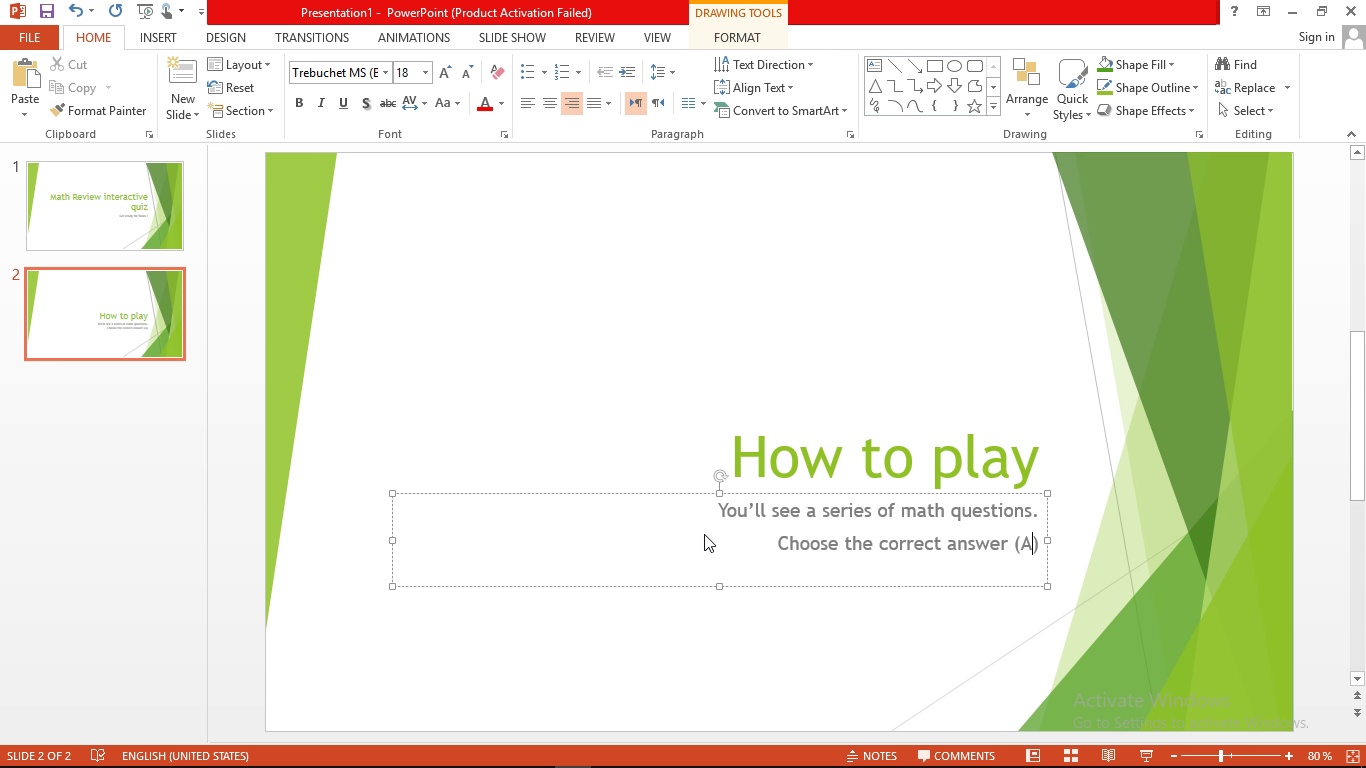 
key(Minus)
 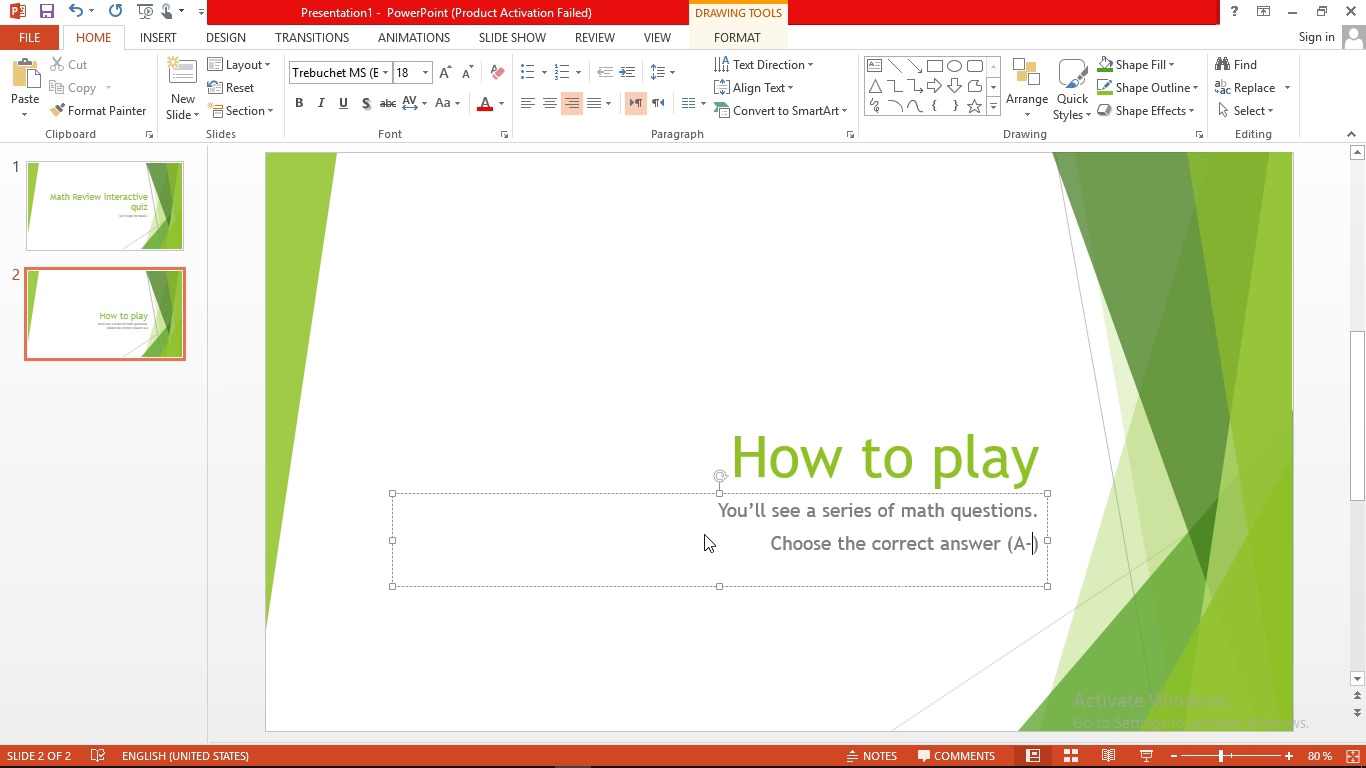 
key(Shift+D)
 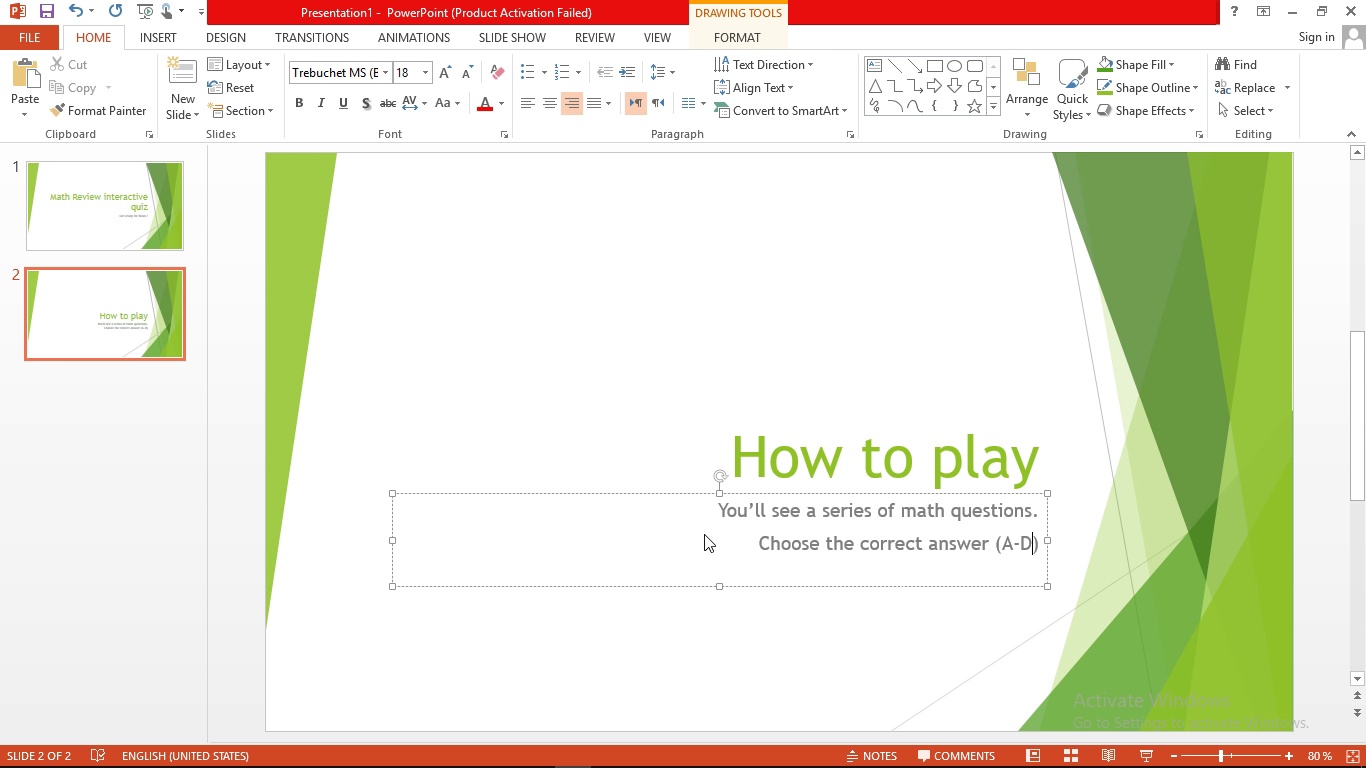 
key(ArrowRight)
 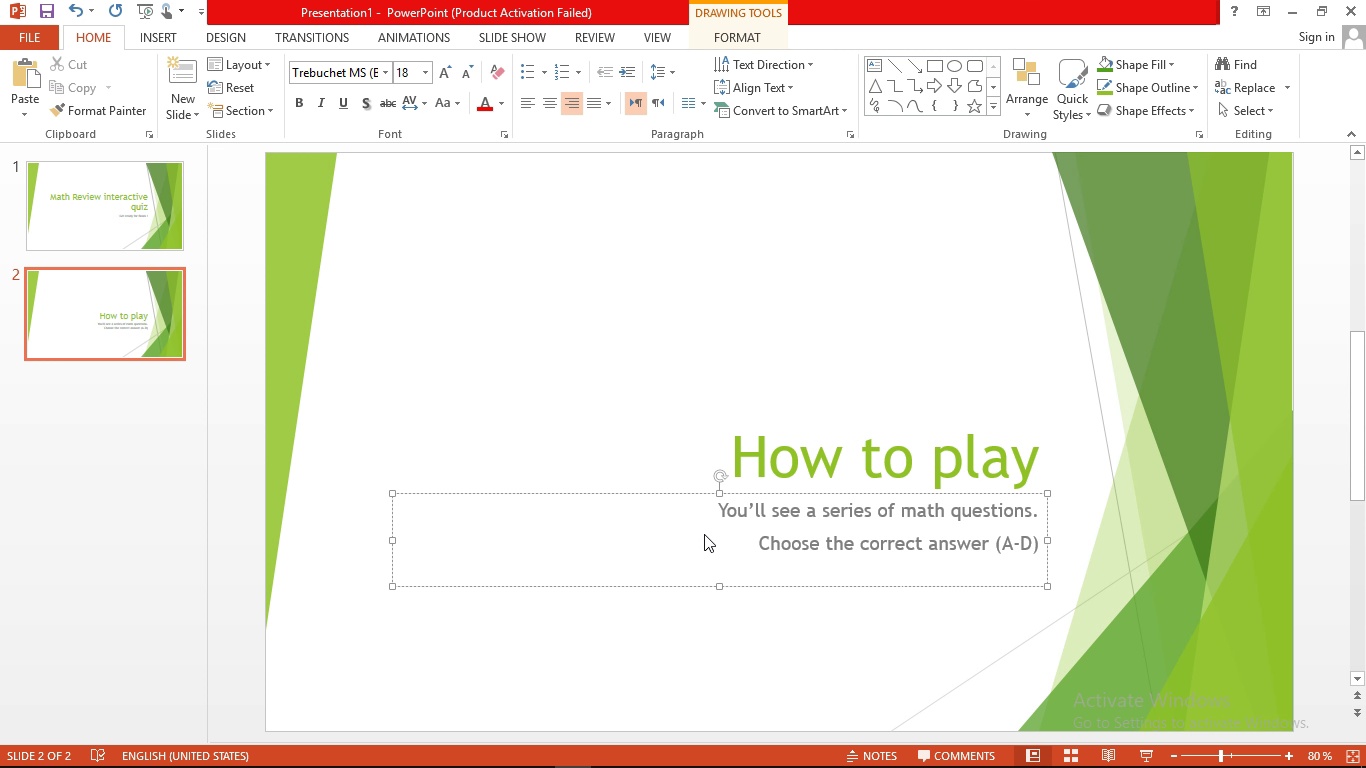 
key(Enter)
 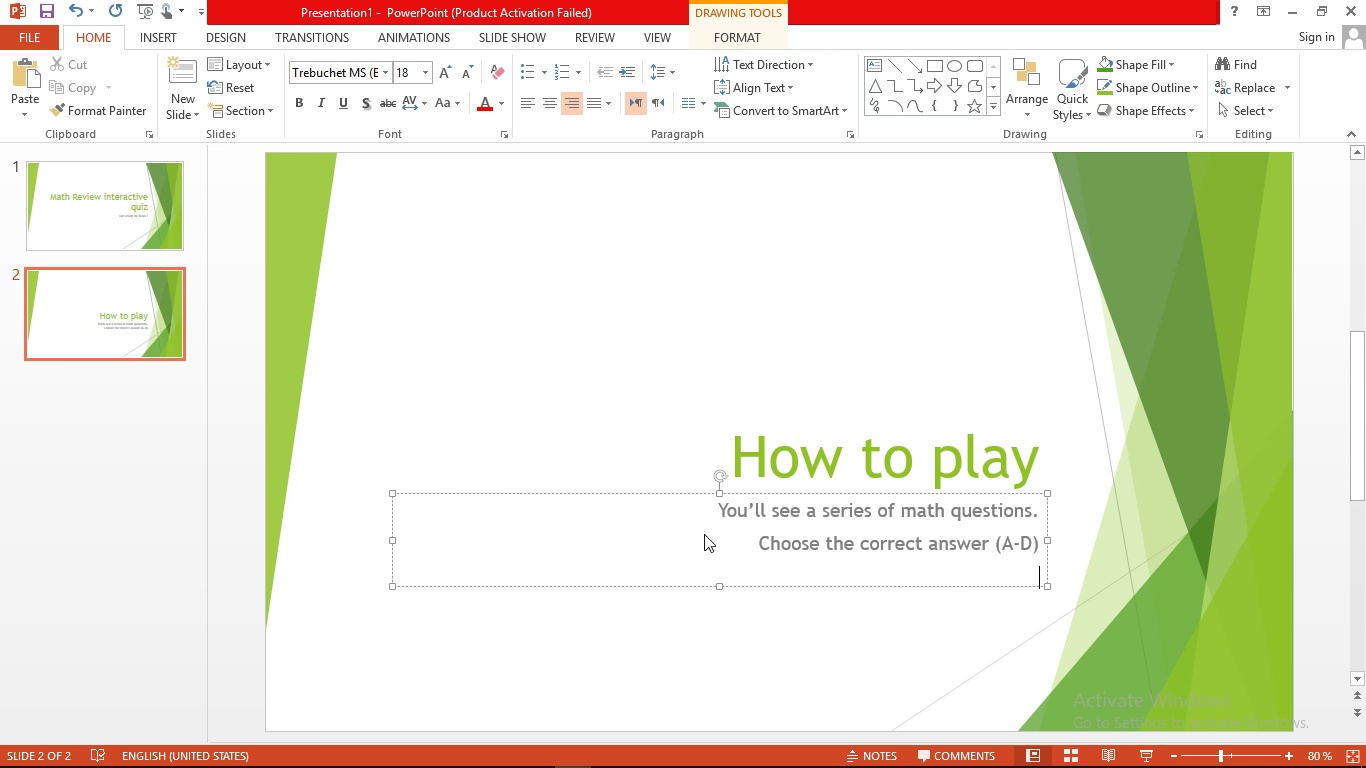 
type(After each question, see )
 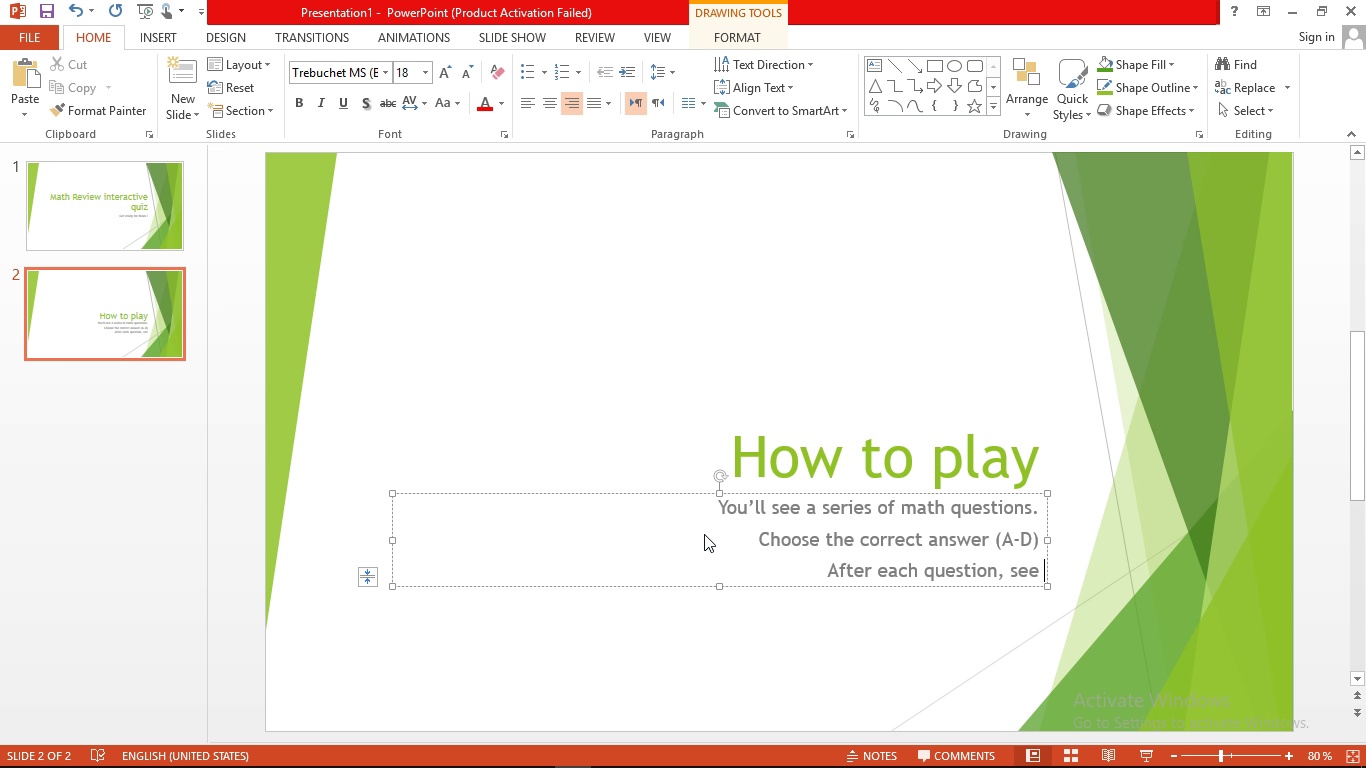 
wait(9.31)
 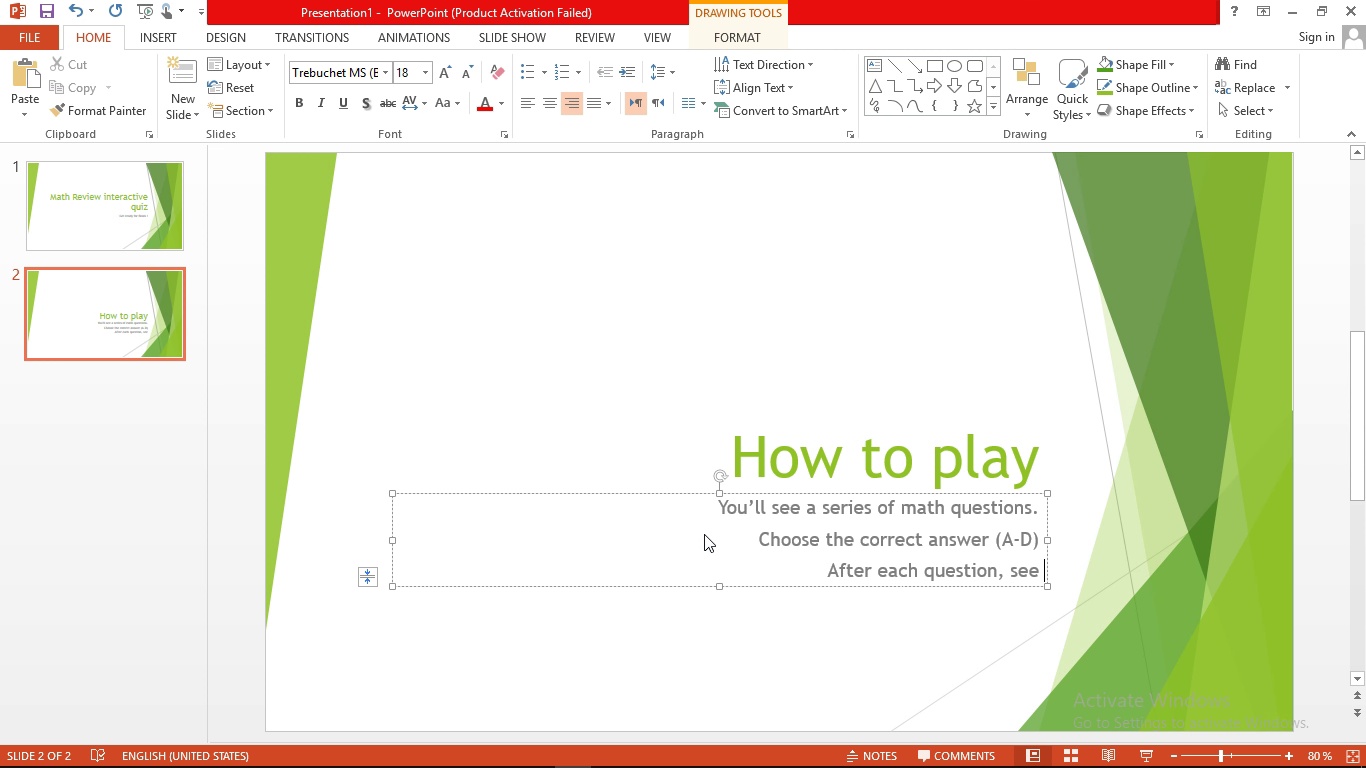 
type(feedback to learn why.)
 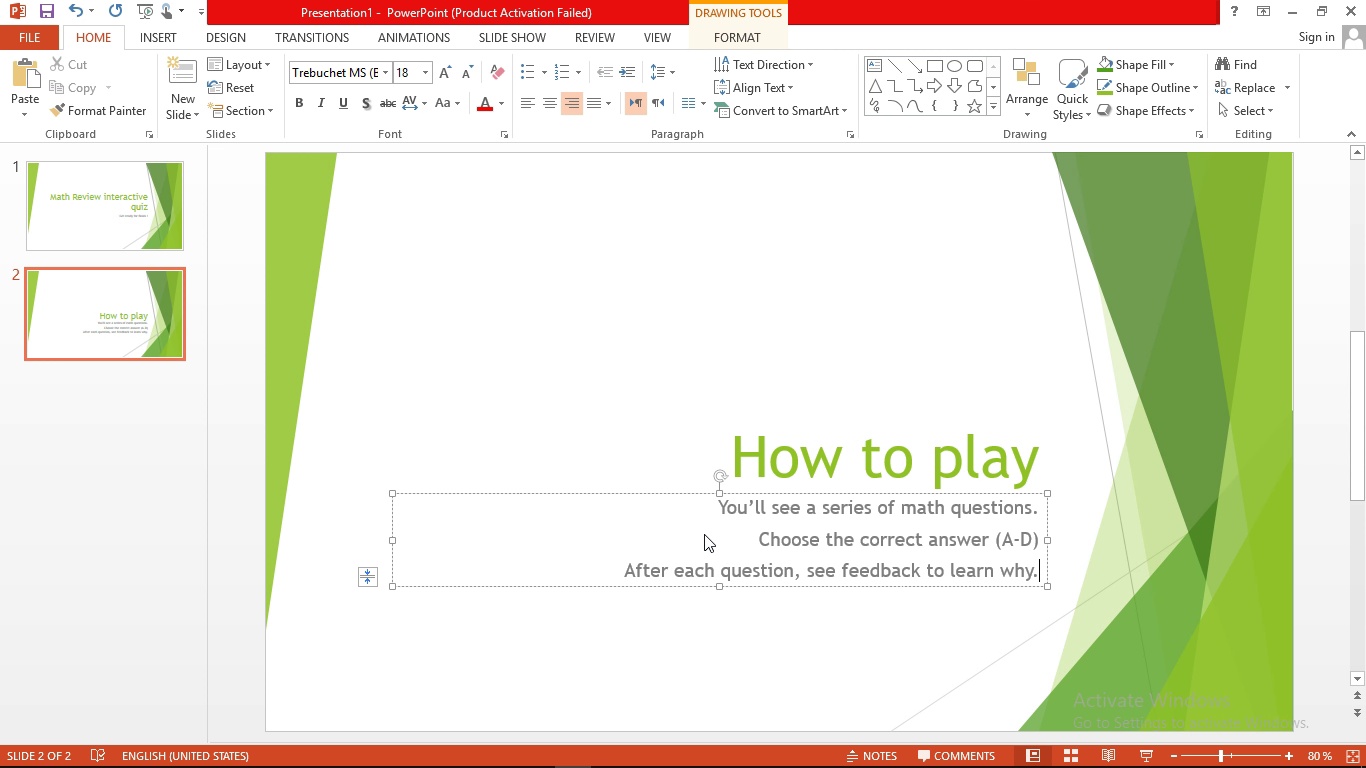 
key(Enter)
 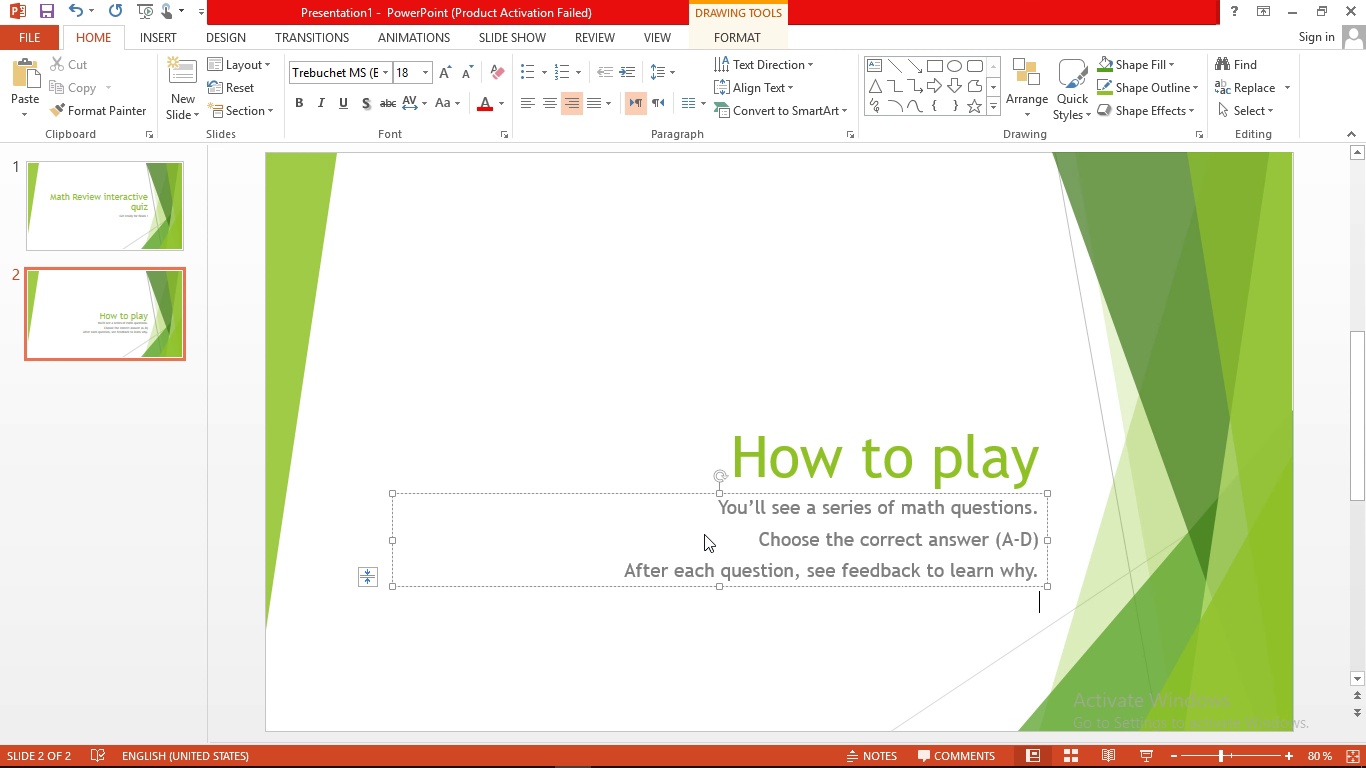 
type(click you answer choi)
 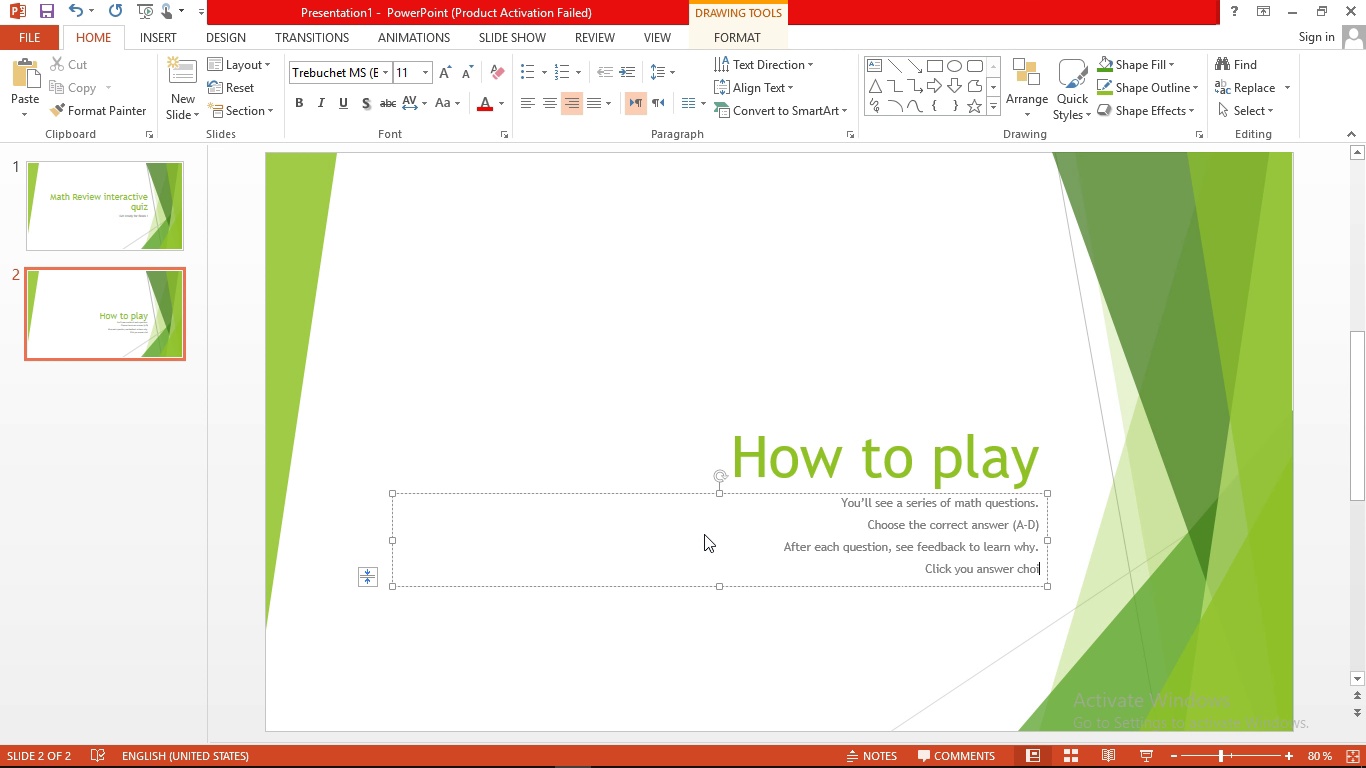 
type(ce to pr)
 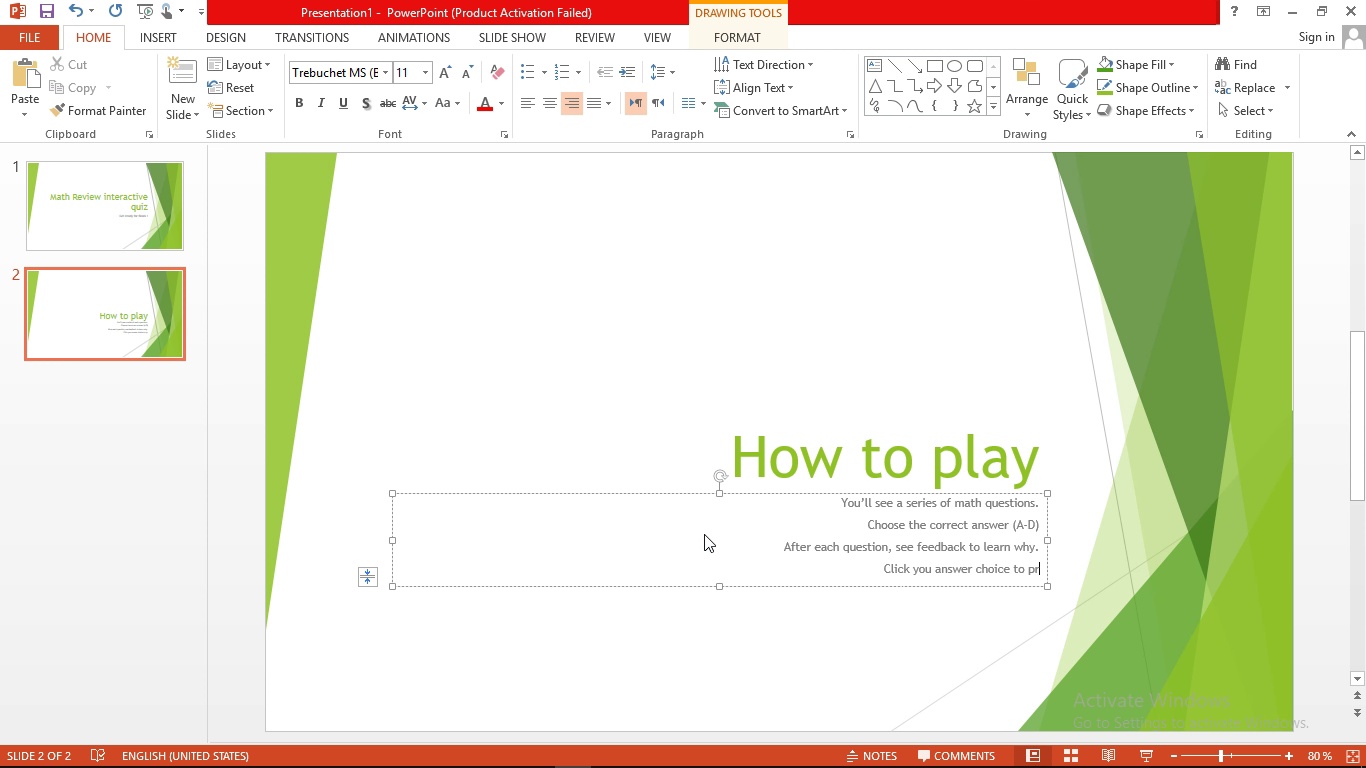 
type(oced )
key(Backspace)
type(!)
 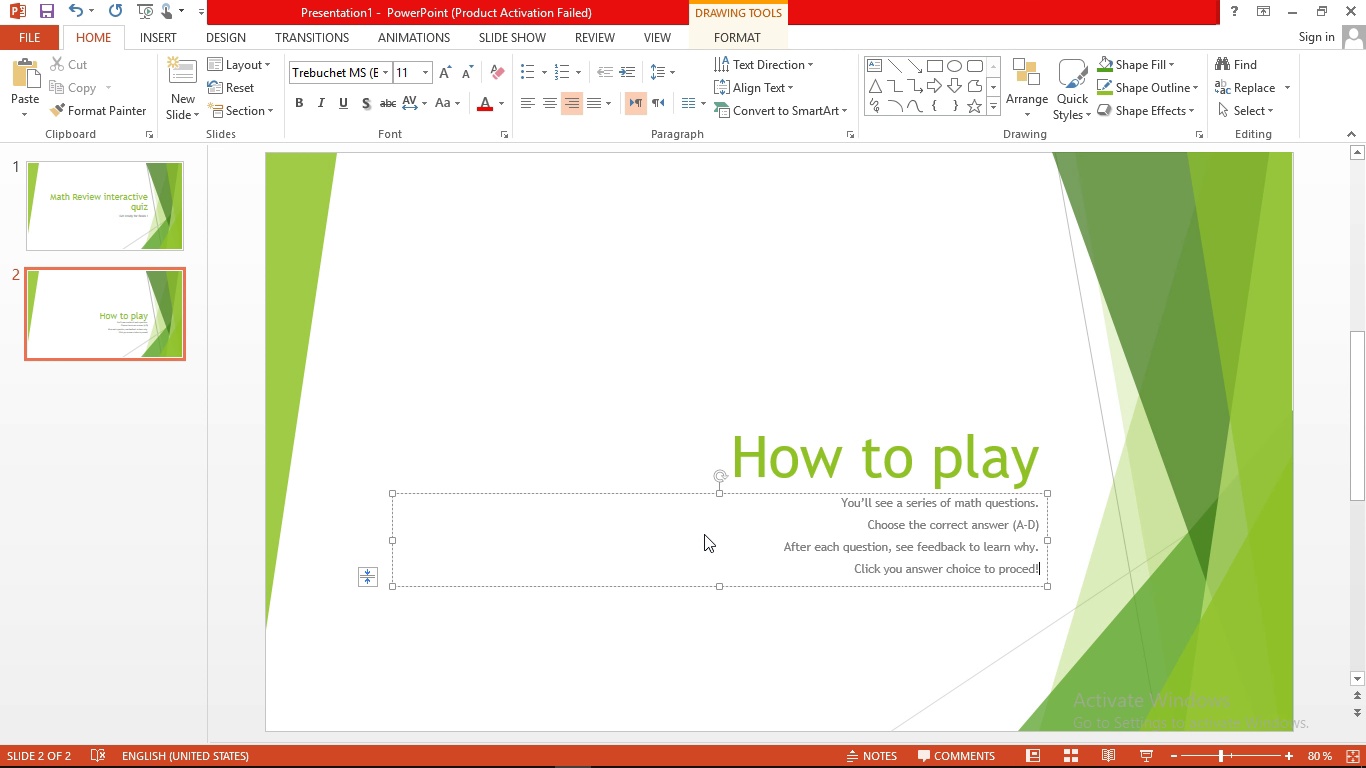 
wait(20.0)
 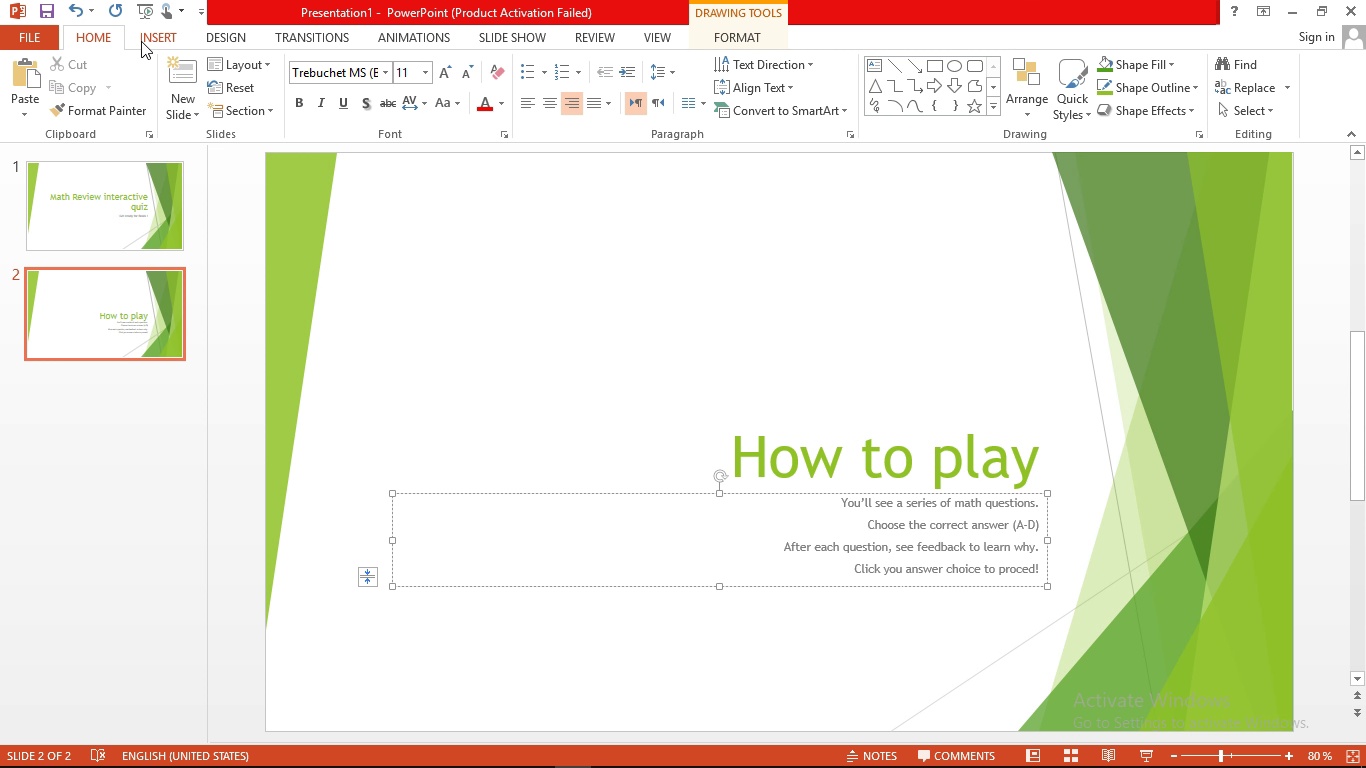 
left_click([156, 41])
 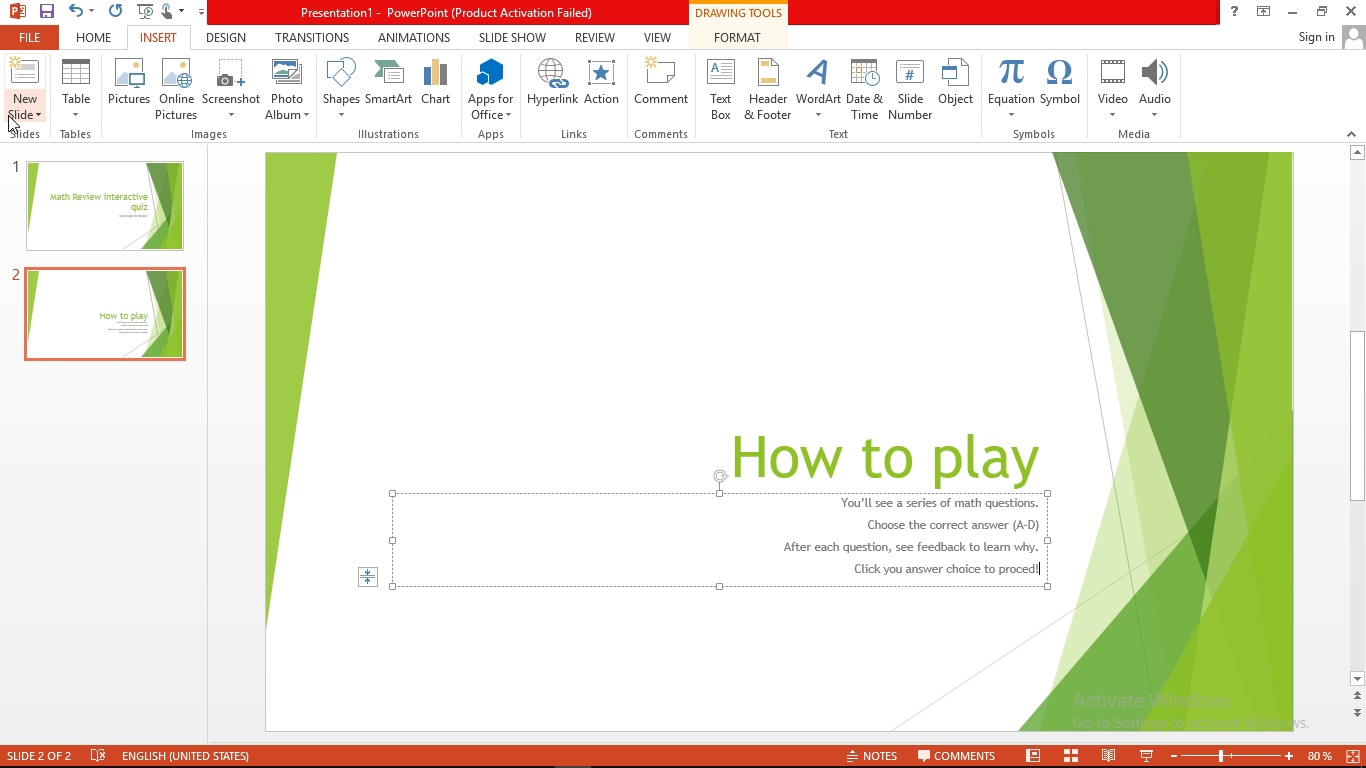 
left_click([6, 107])
 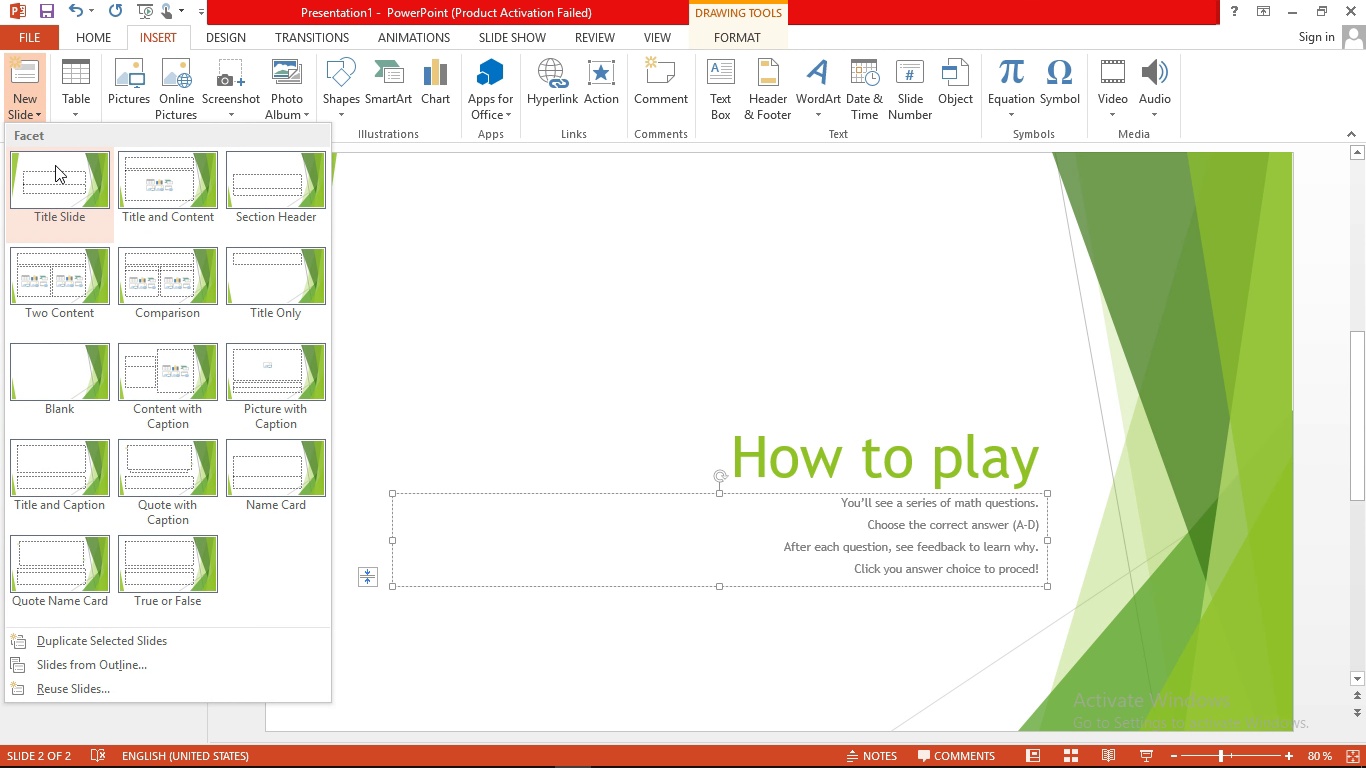 
left_click([55, 165])
 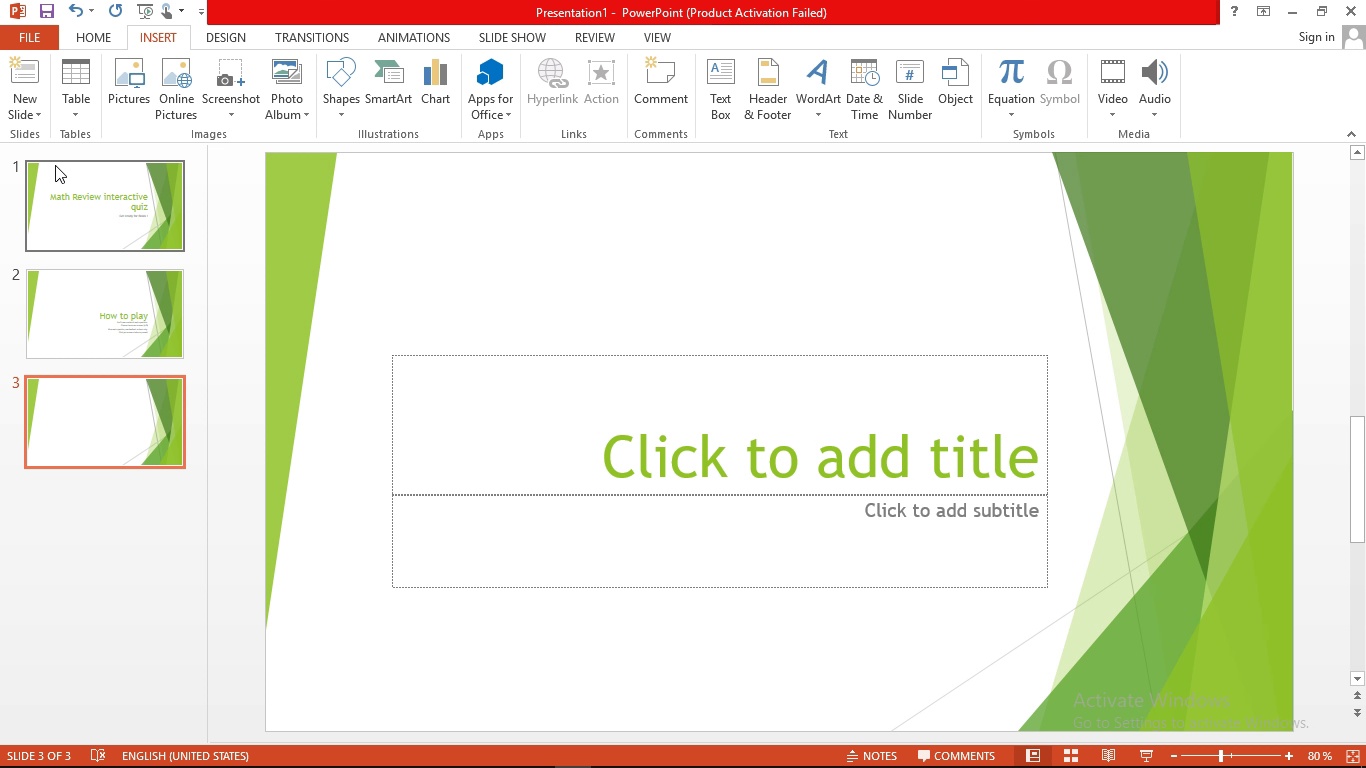 
wait(14.66)
 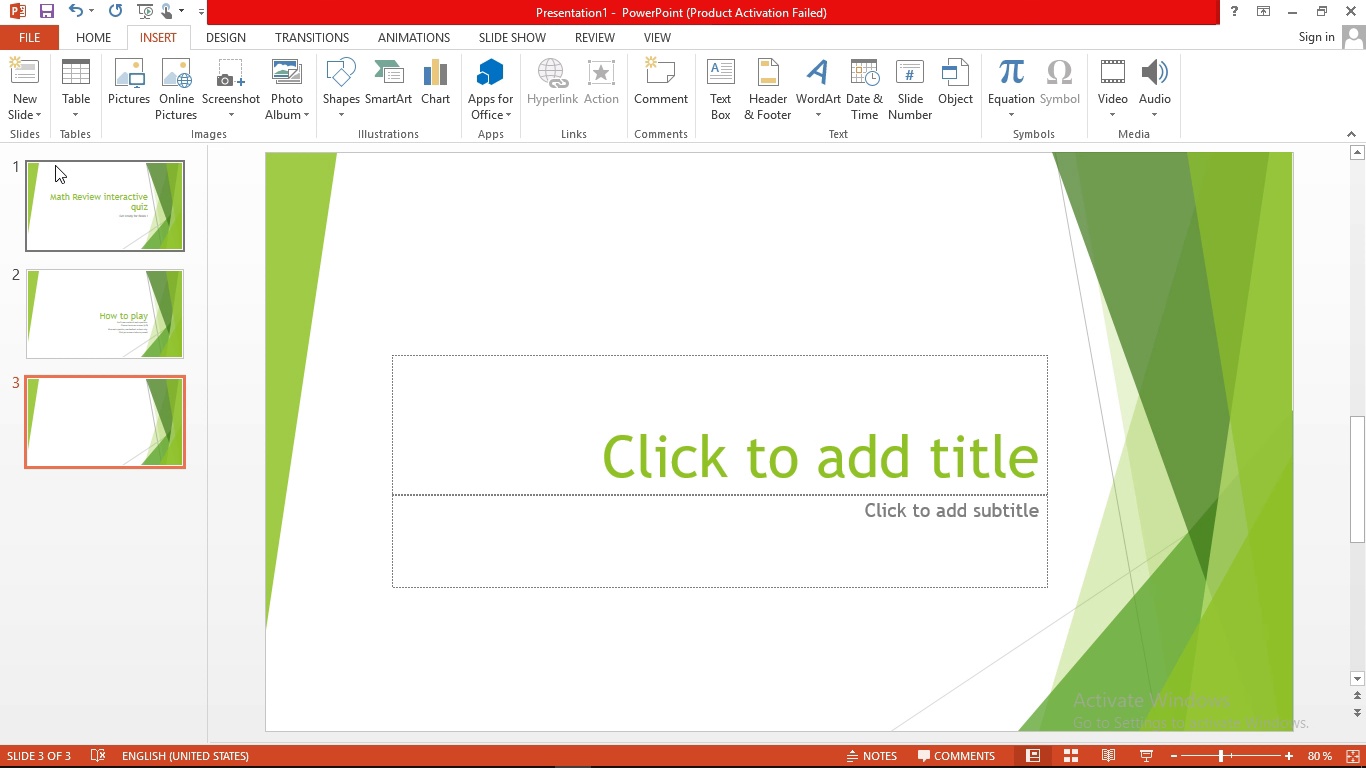 
type(slove )
key(Backspace)
key(Backspace)
key(Backspace)
key(Backspace)
key(Backspace)
type(olve for x 3x _)
key(Backspace)
type(+ &)
key(Backspace)
type(7 -)
key(Backspace)
type(=19)
 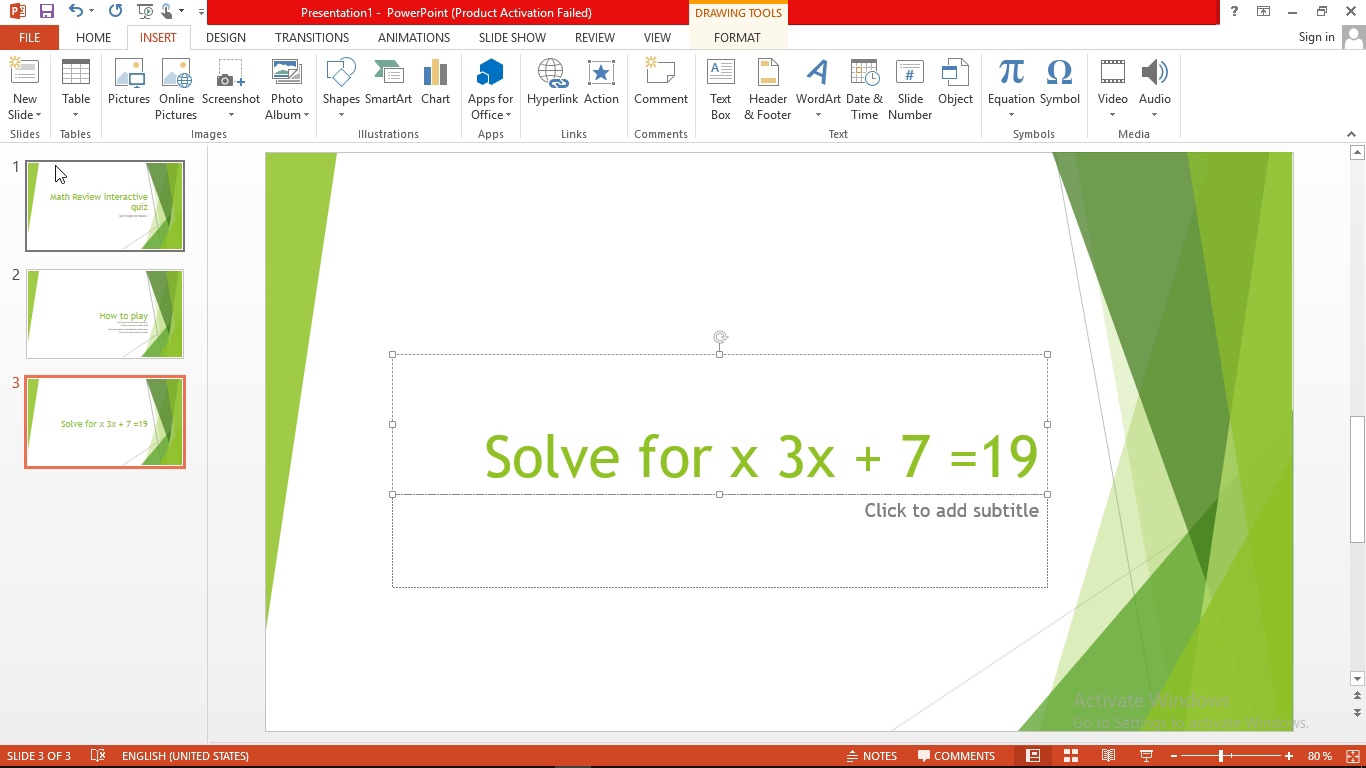 
left_click([532, 527])
 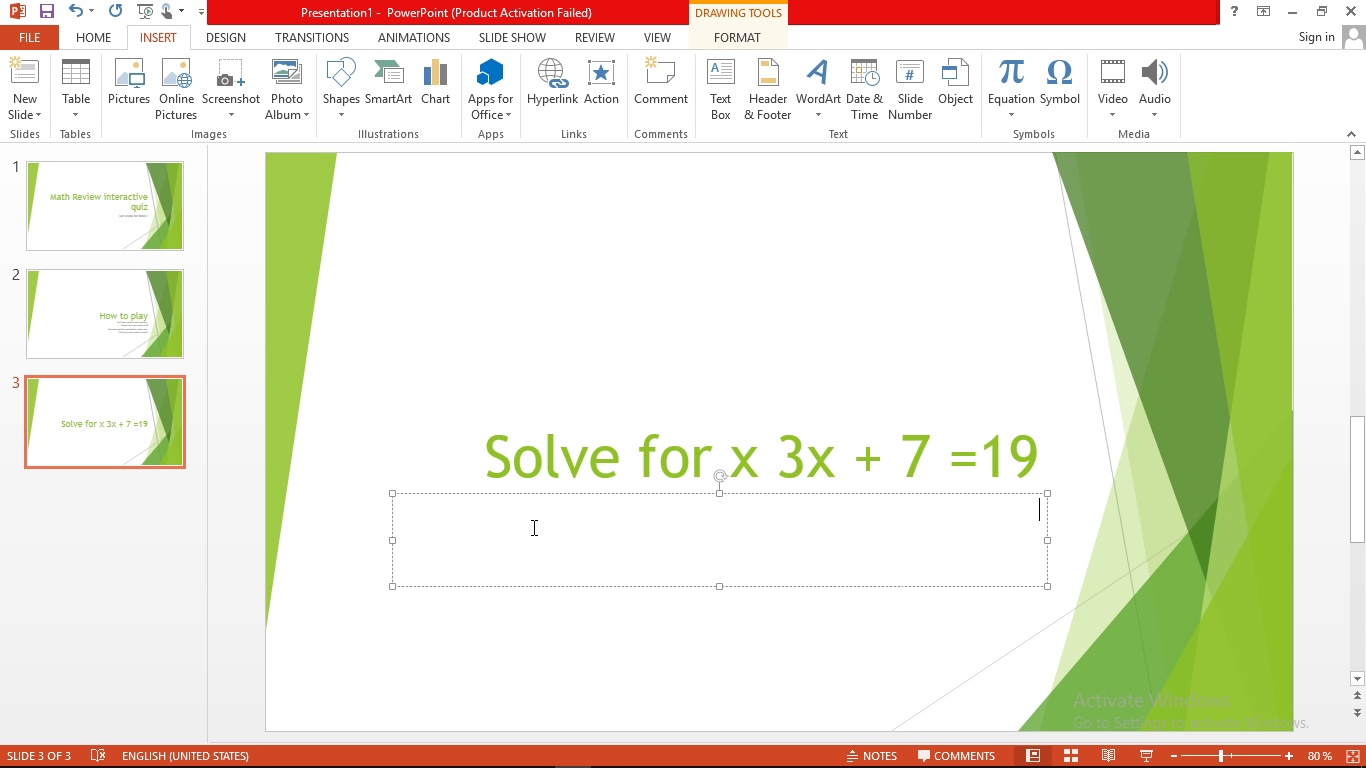 
key(A)
 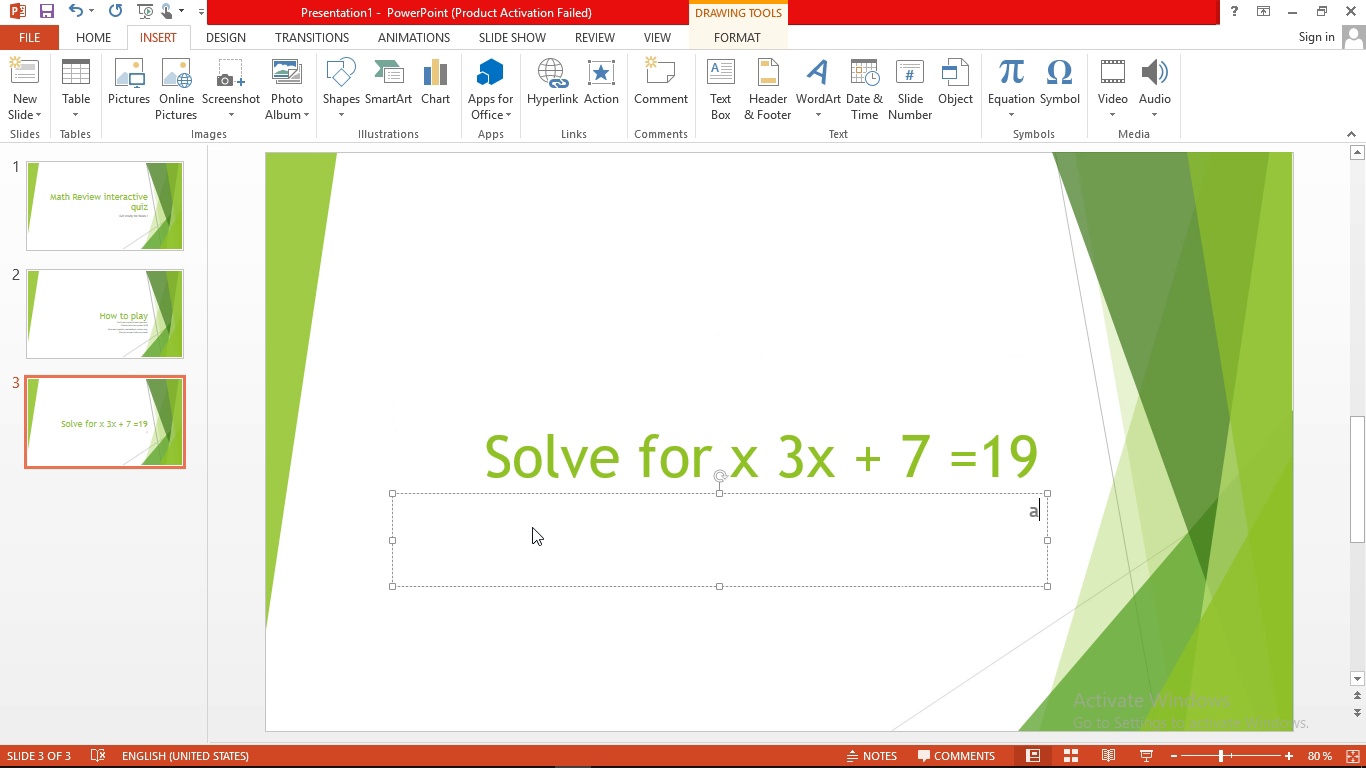 
key(Period)
 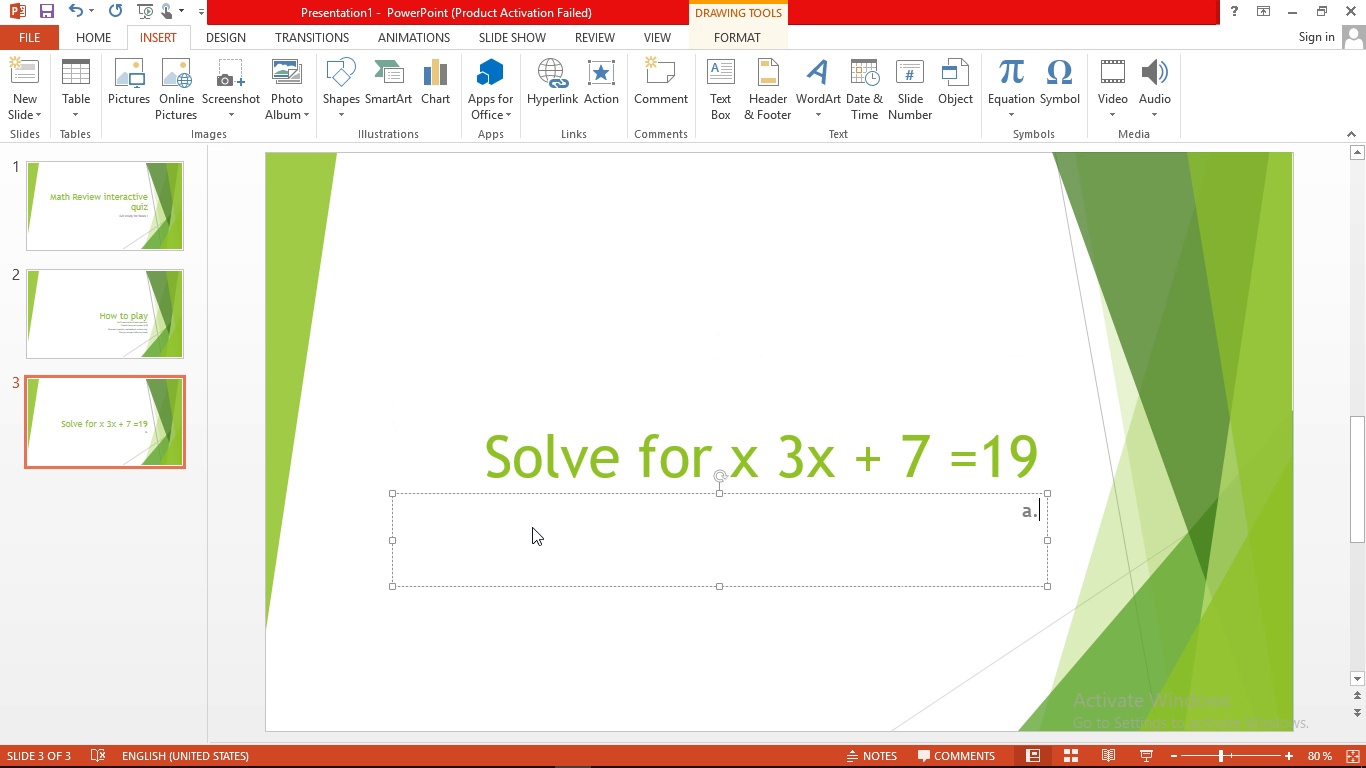 
key(Space)
 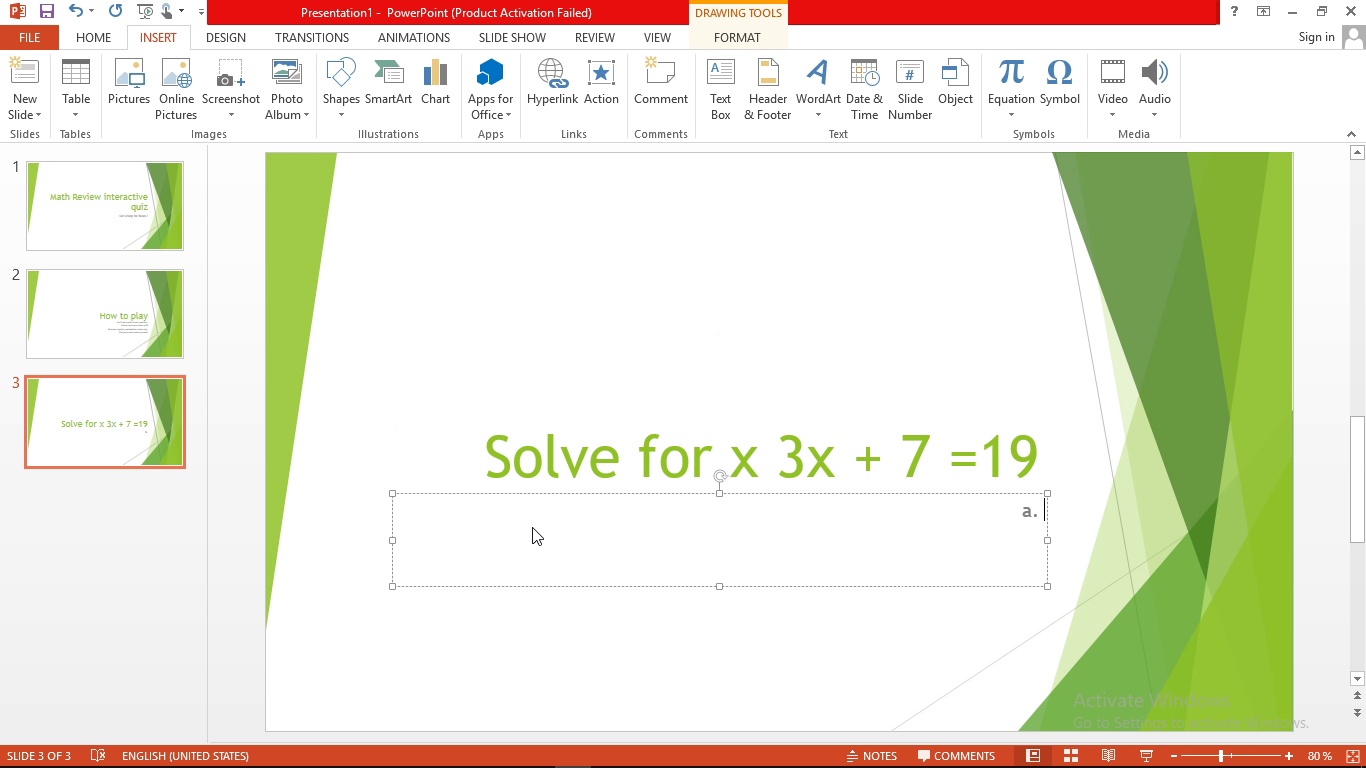 
key(Backspace)
 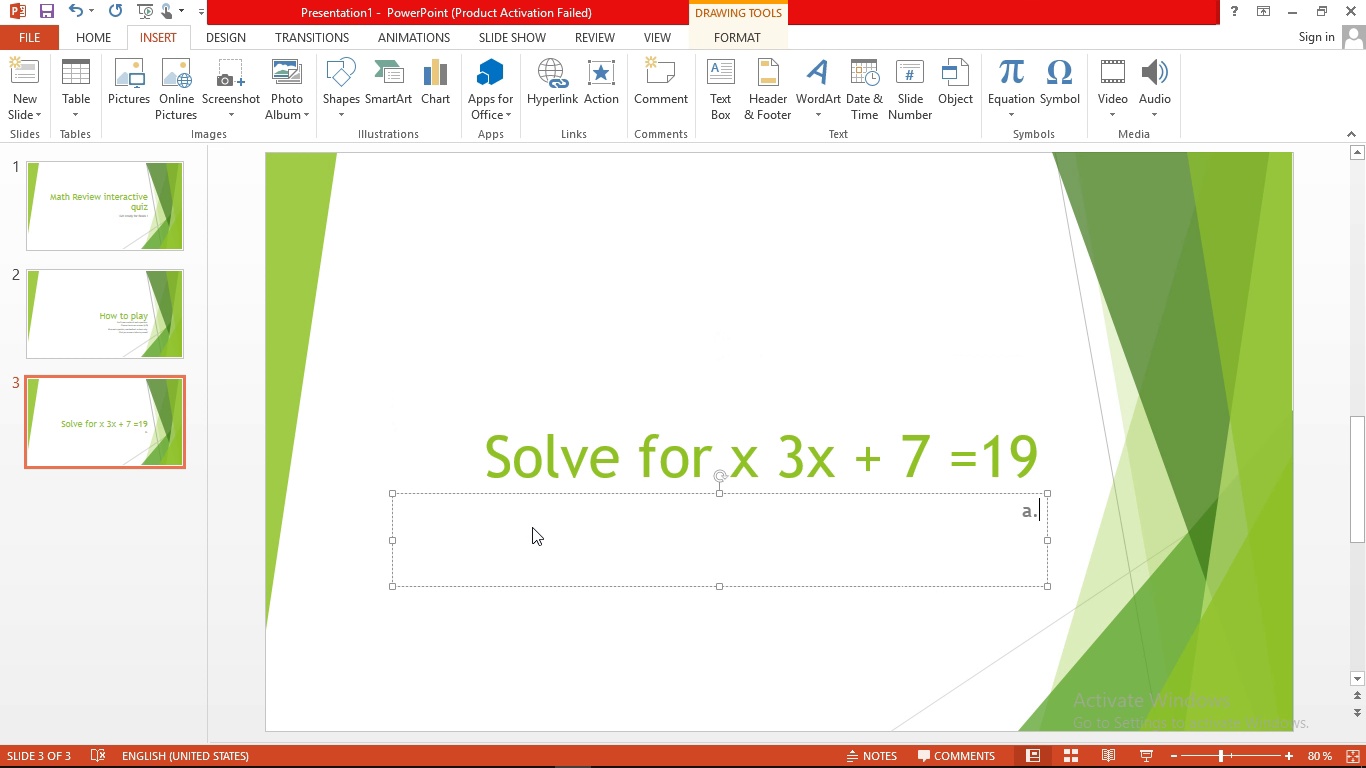 
key(Period)
 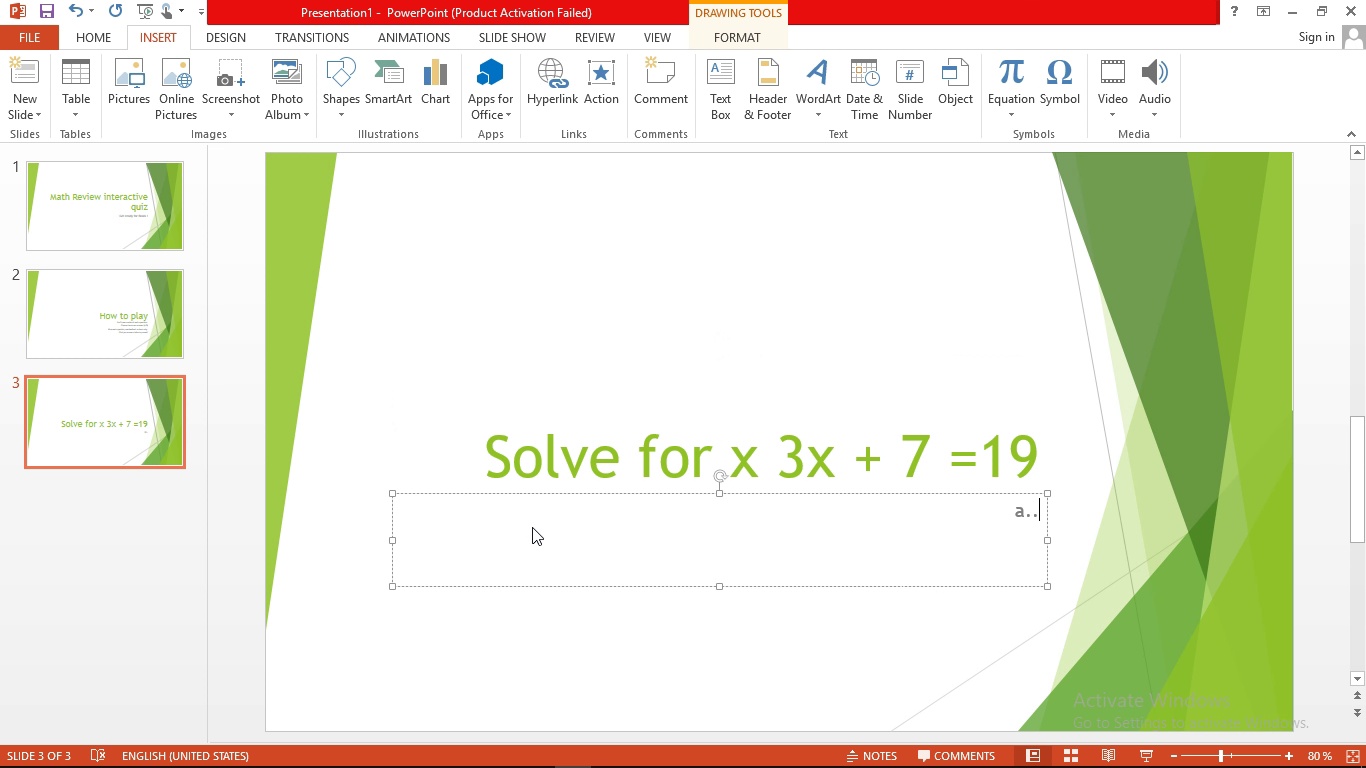 
key(Space)
 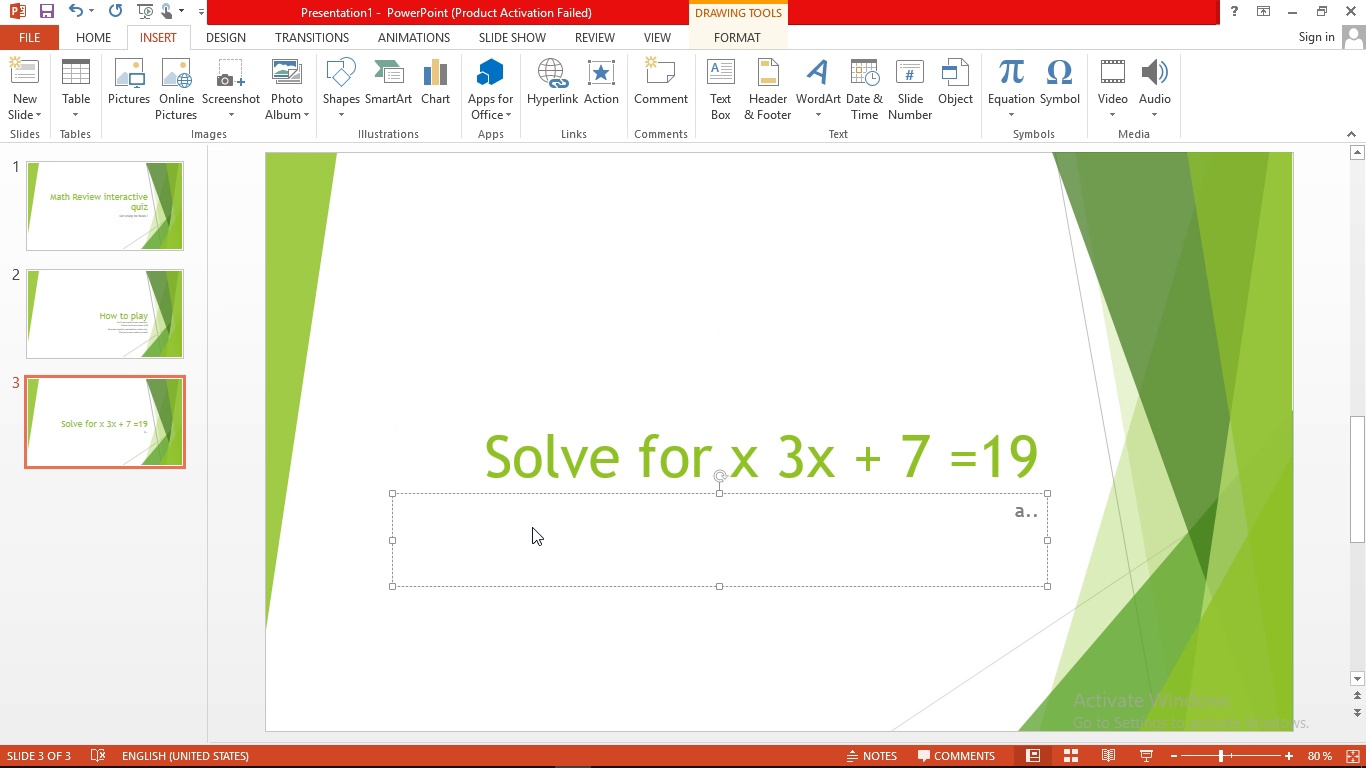 
key(Backspace)
 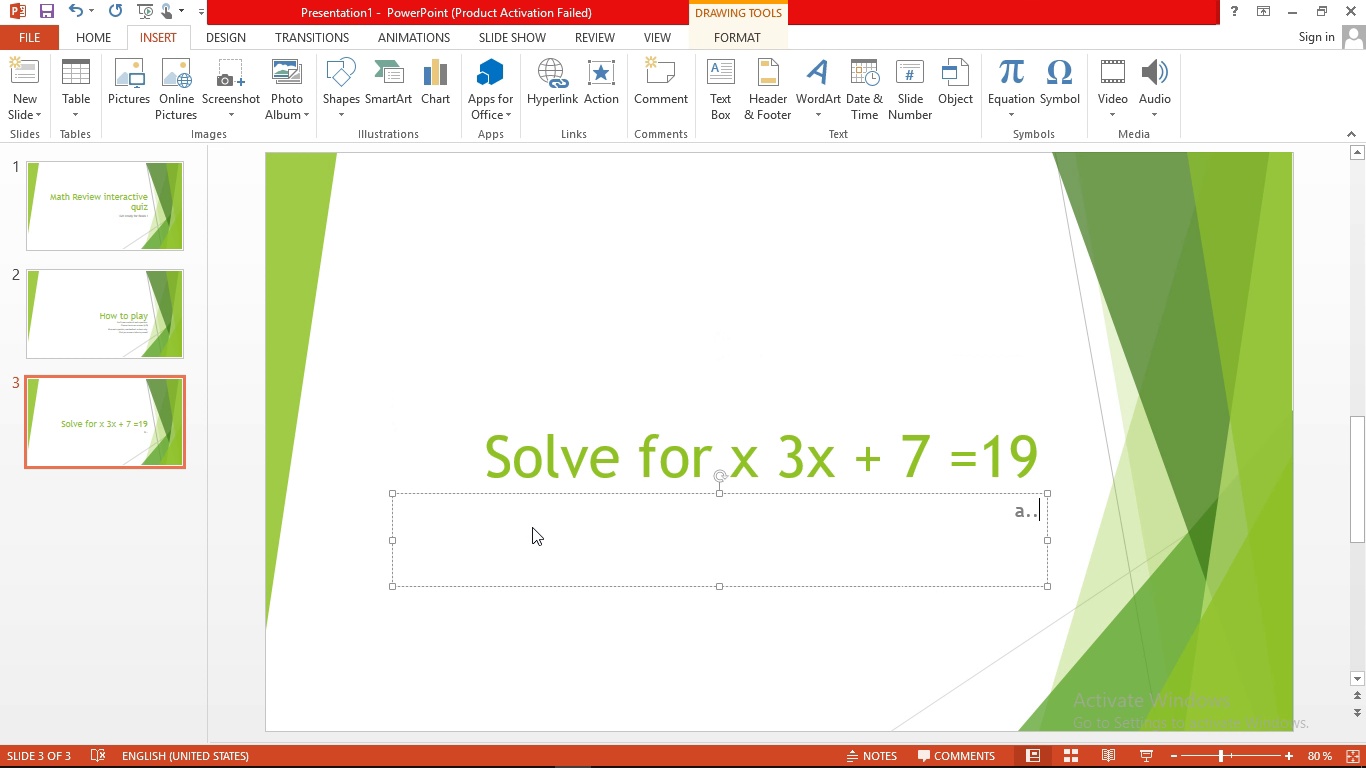 
key(Backspace)
 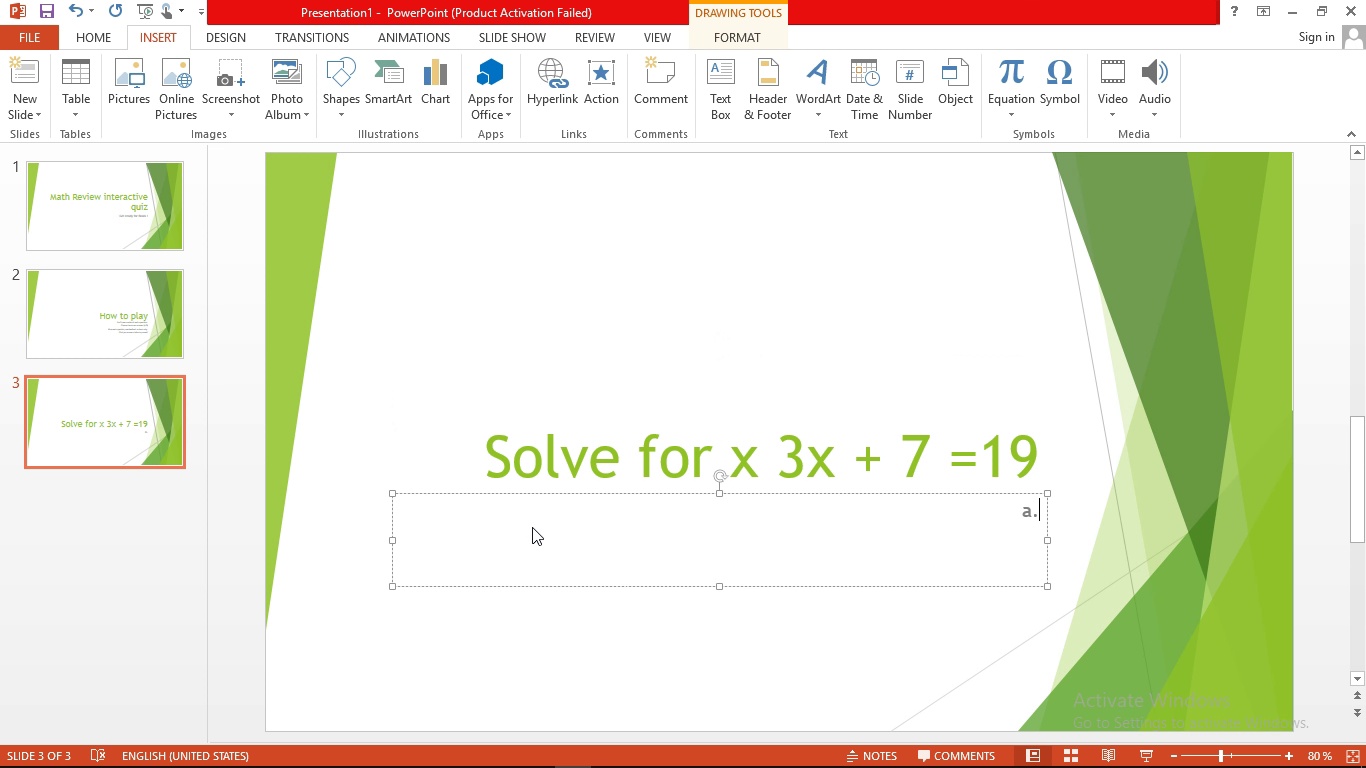 
key(Space)
 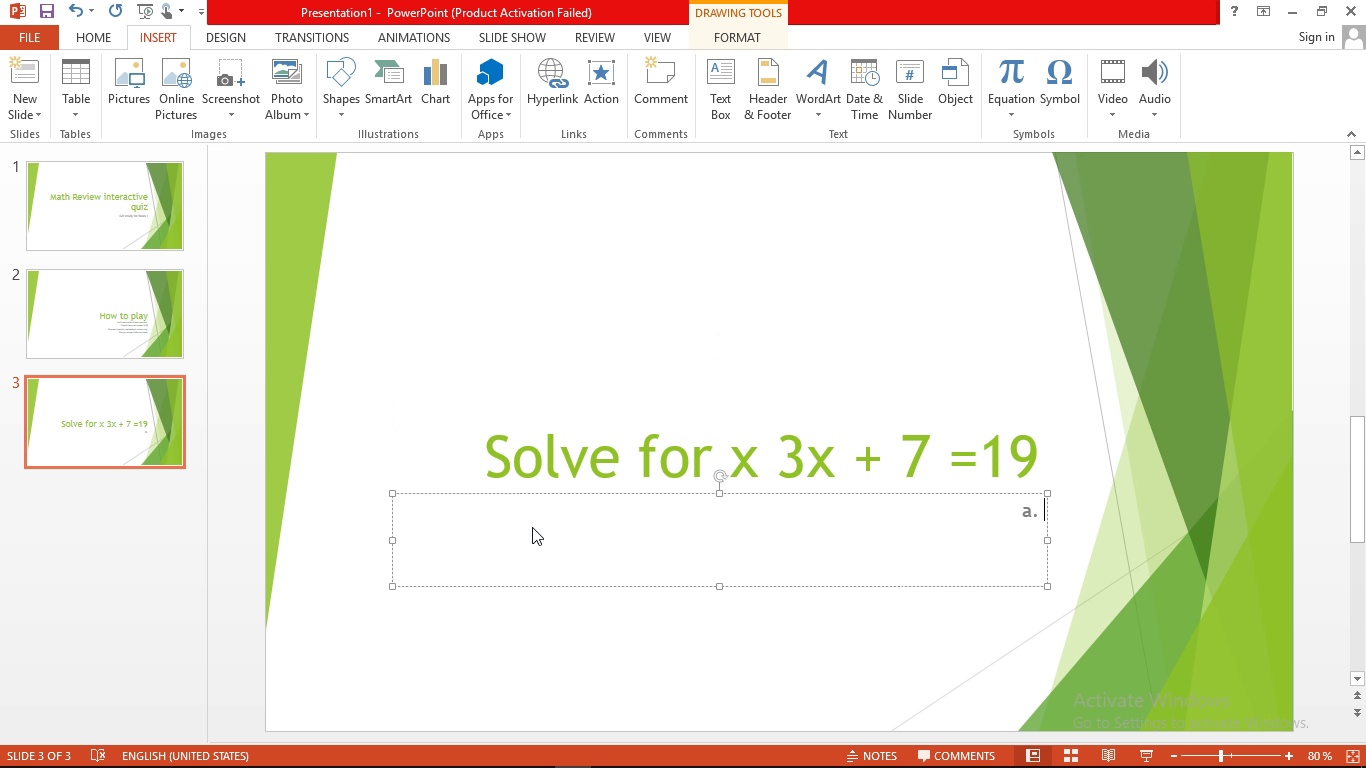 
key(2)
 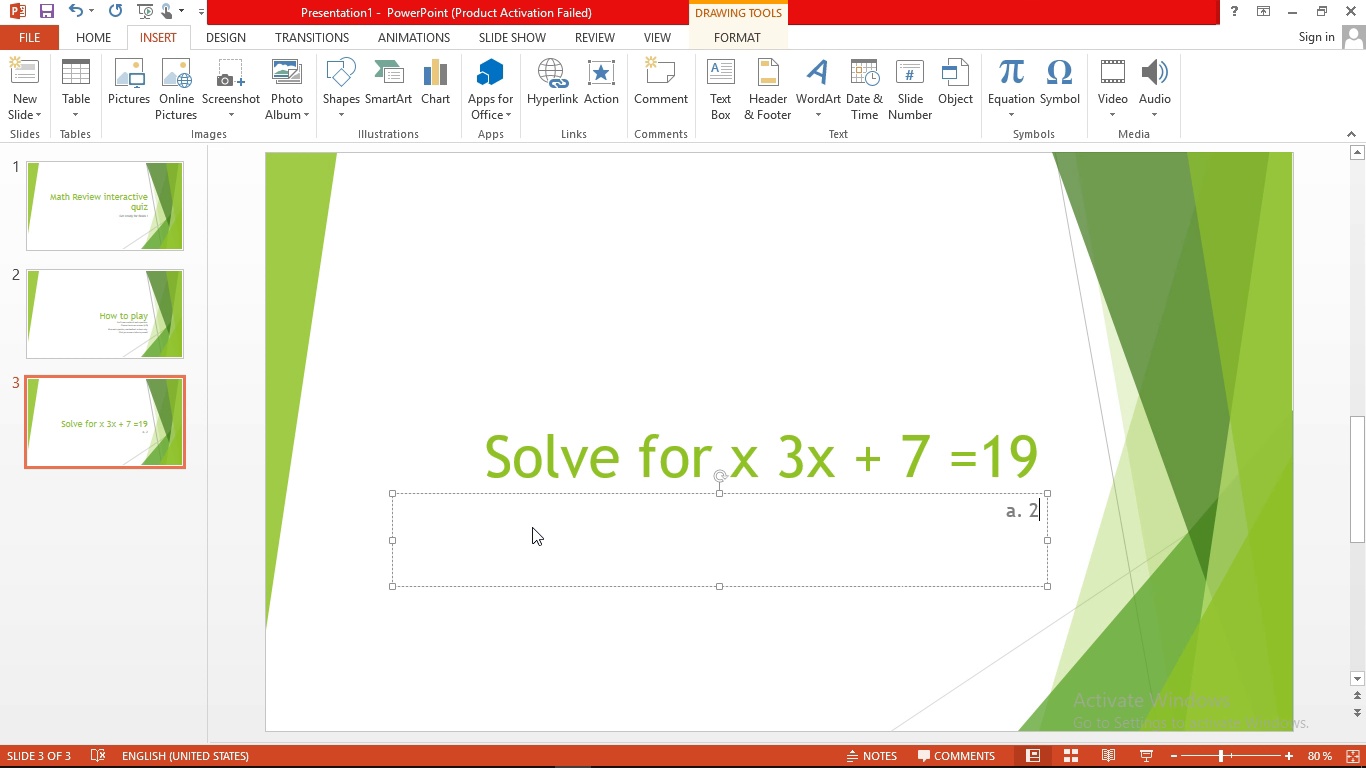 
key(Enter)
 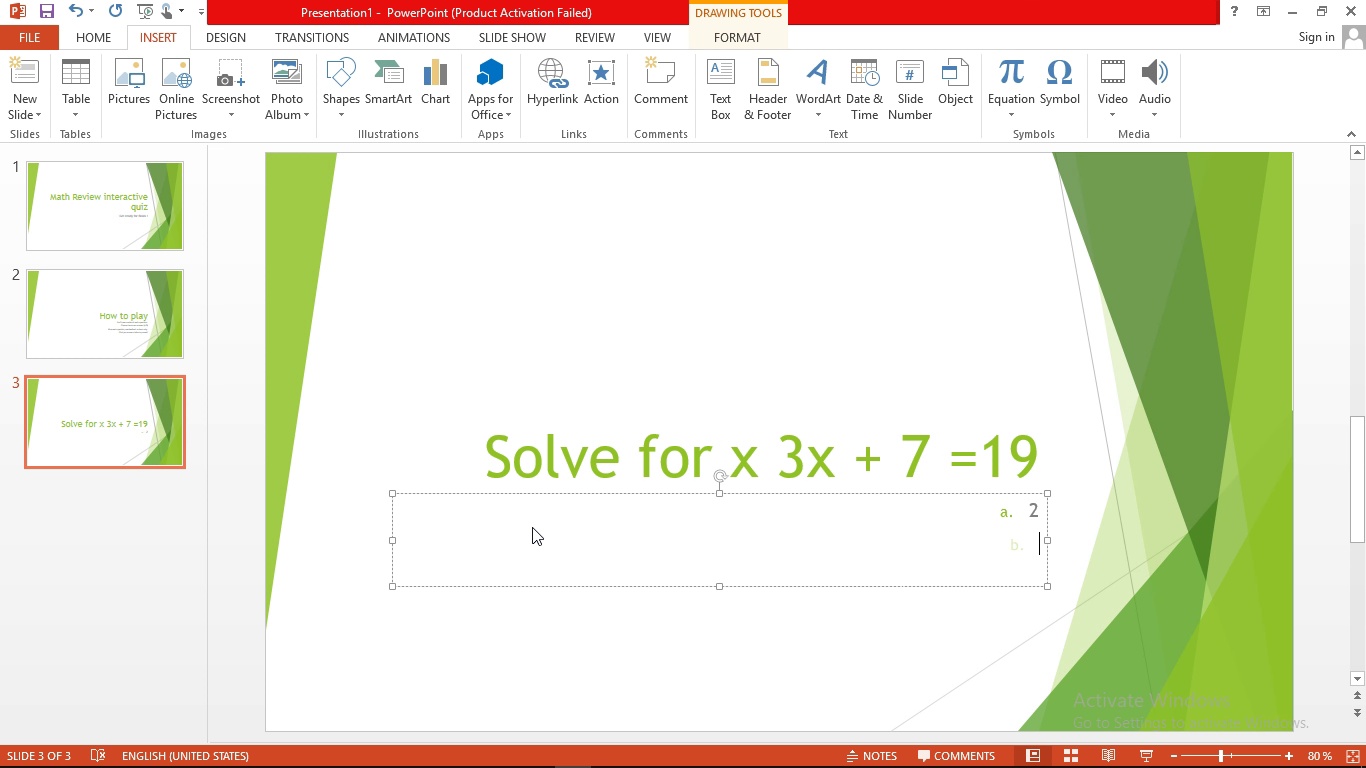 
wait(7.22)
 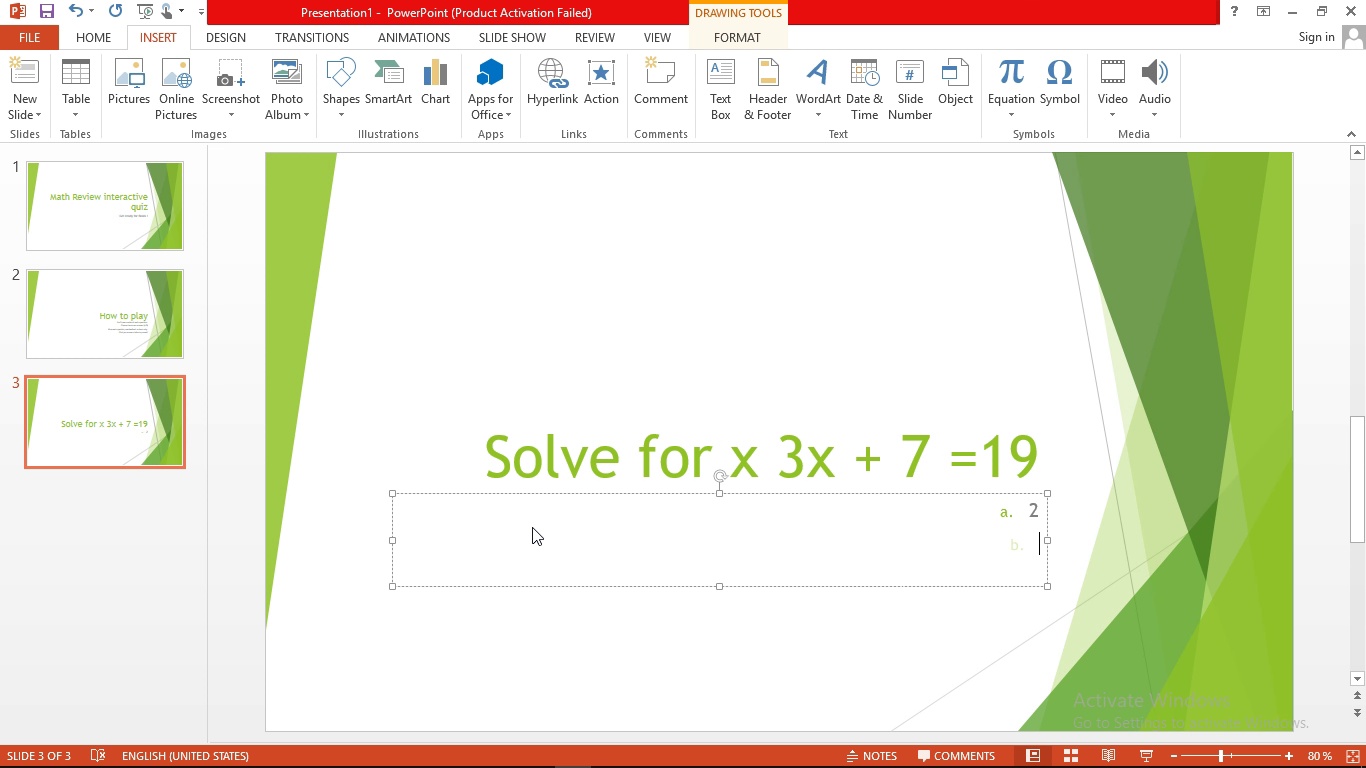 
key(3)
 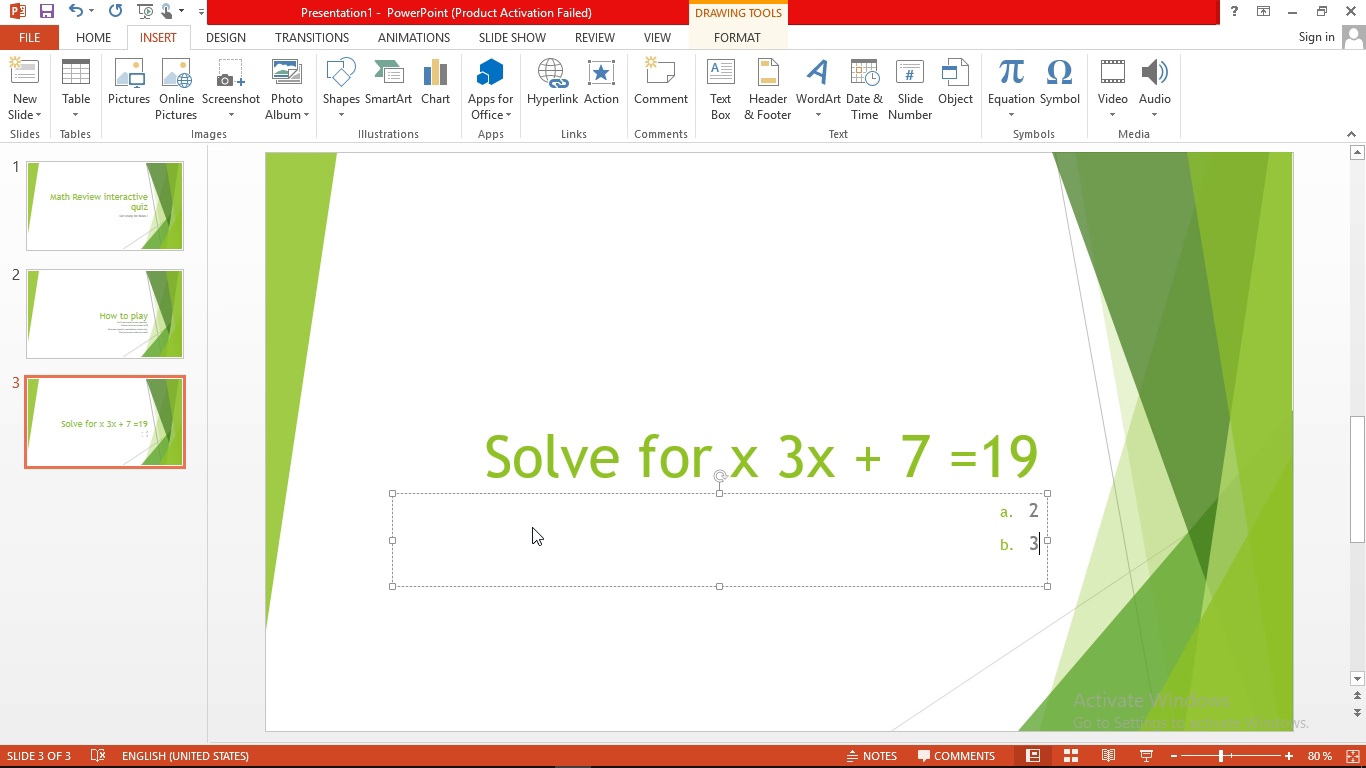 
key(Enter)
 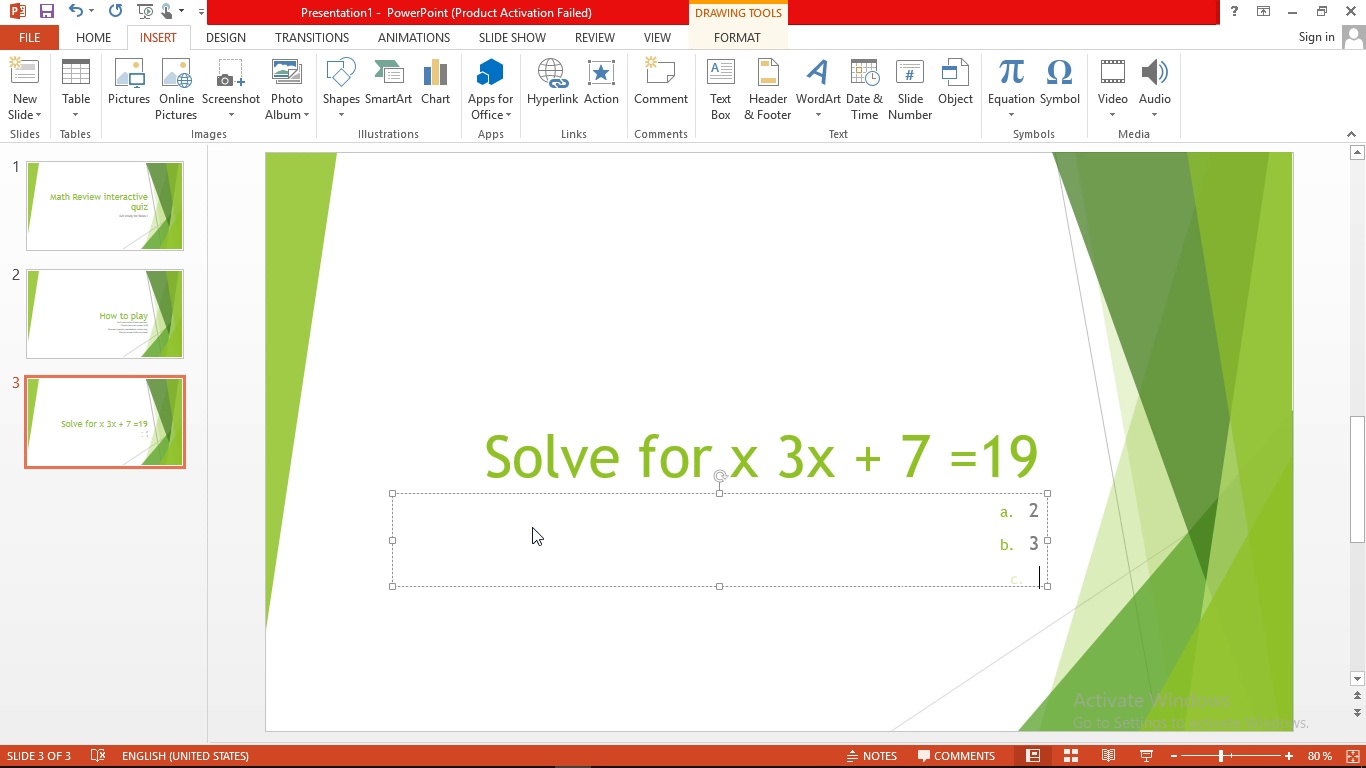 
key(4)
 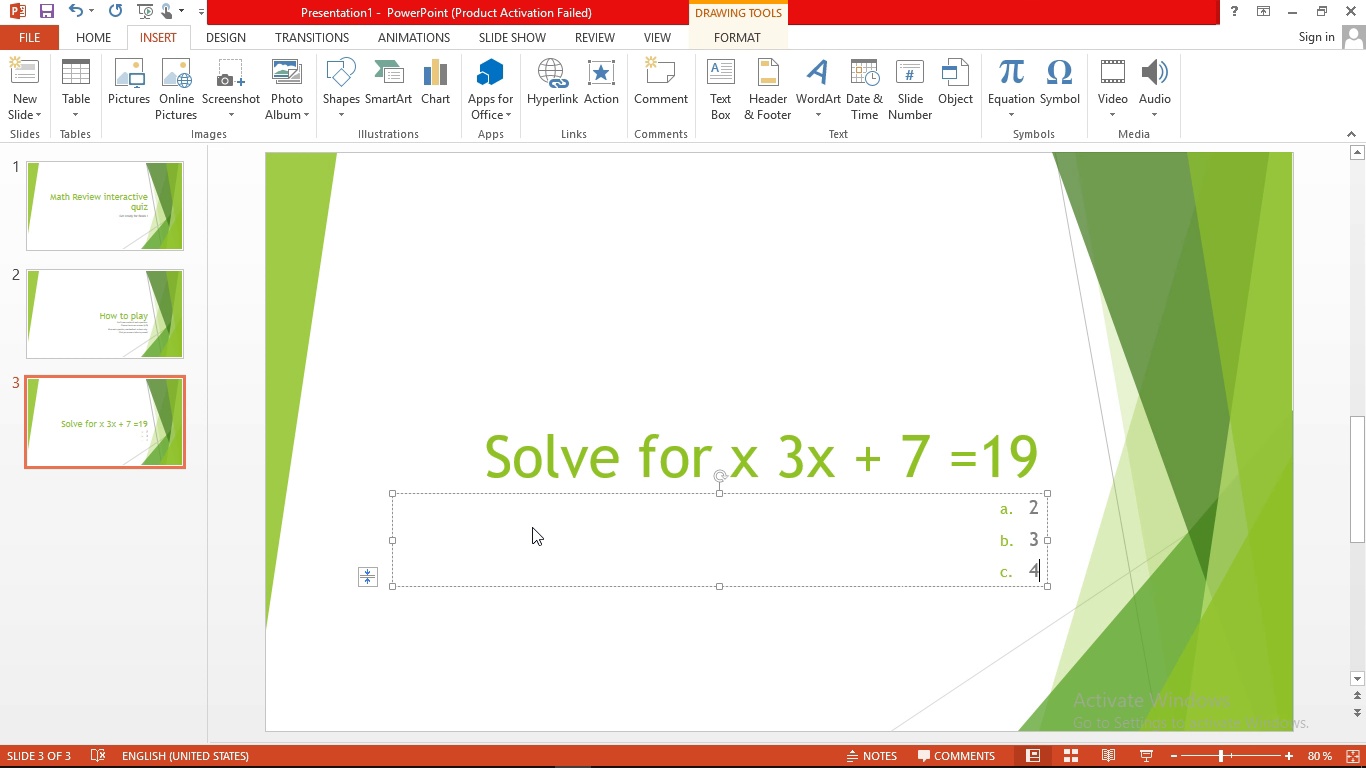 
key(Enter)
 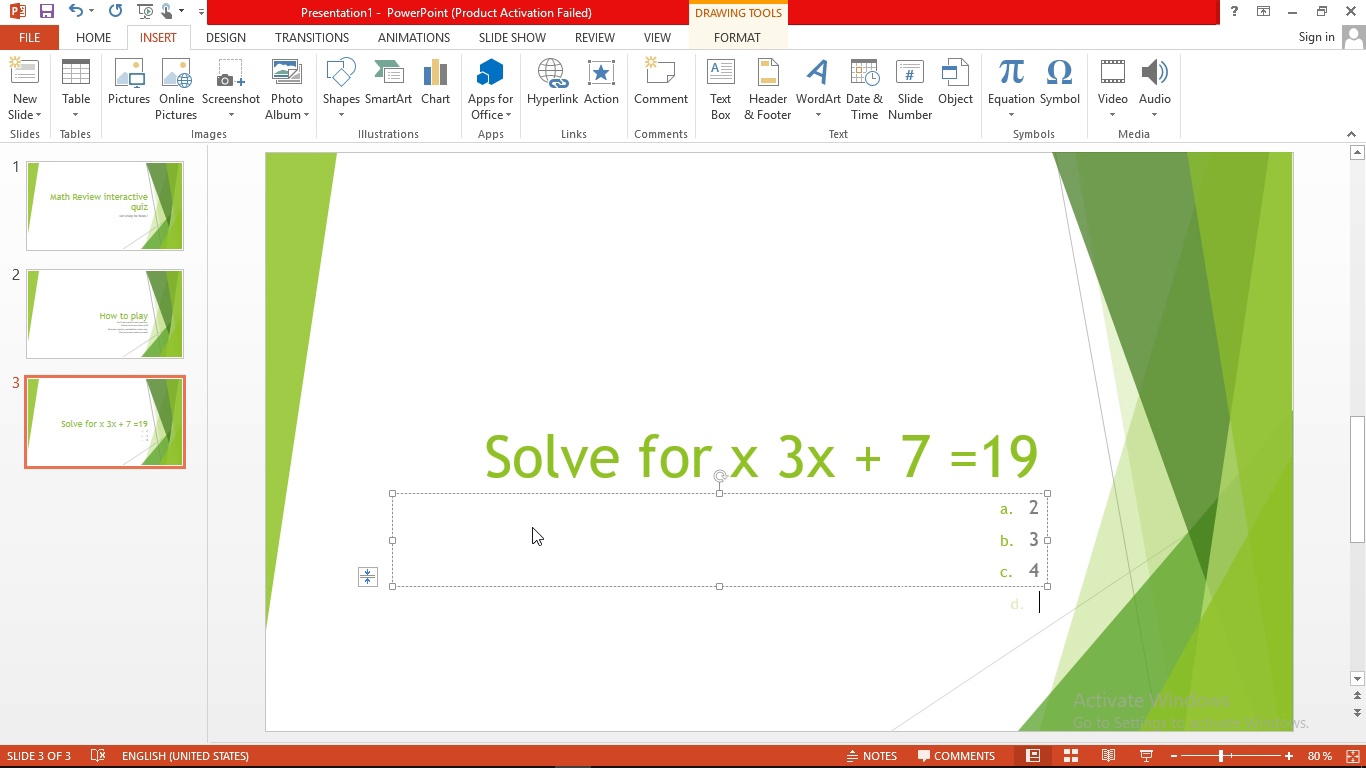 
key(5)
 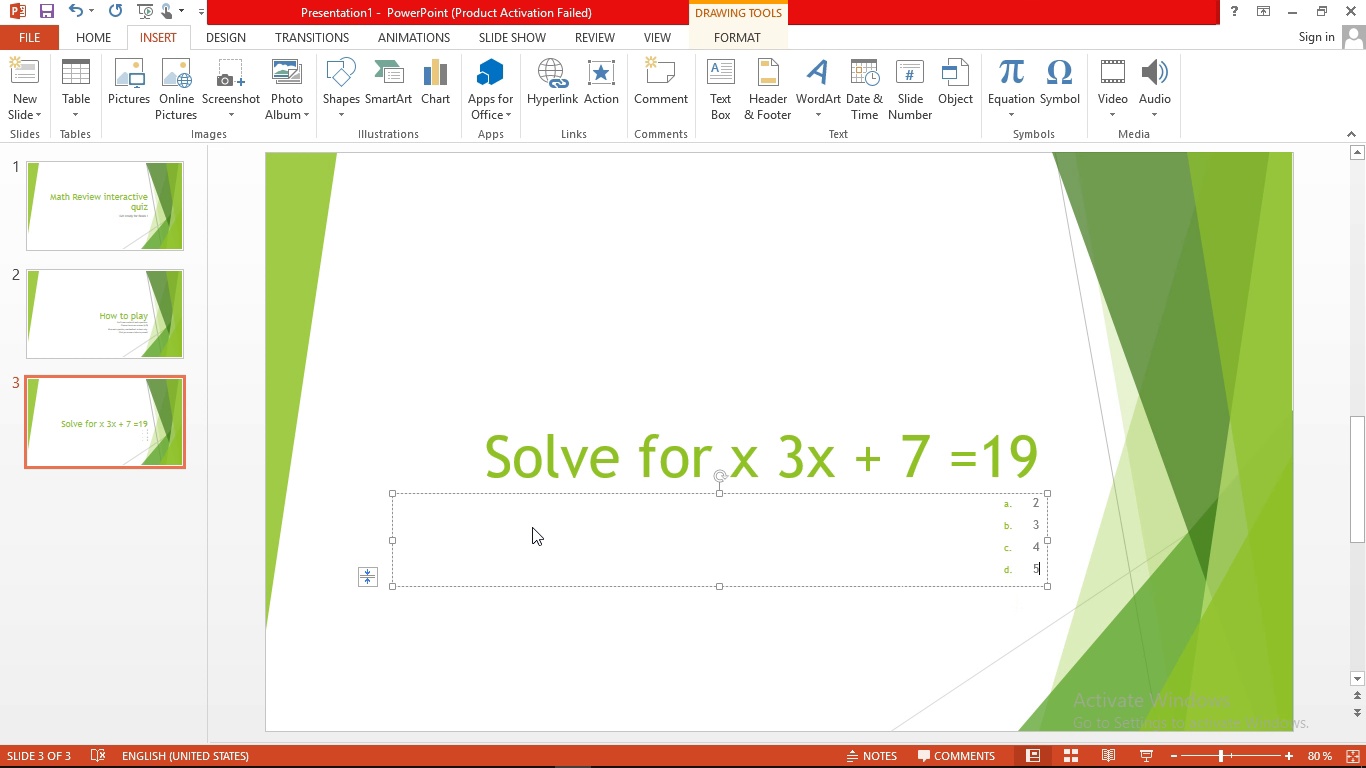 
wait(8.27)
 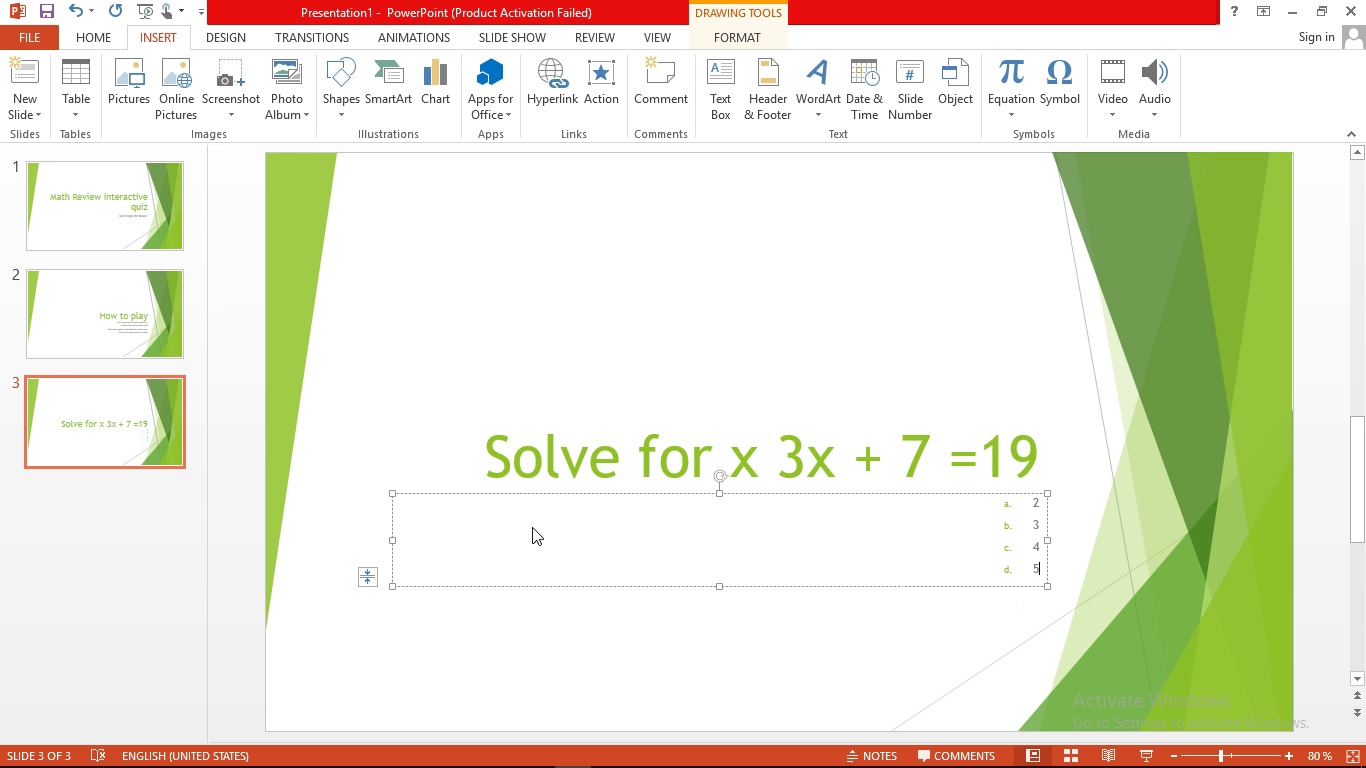 
left_click([38, 113])
 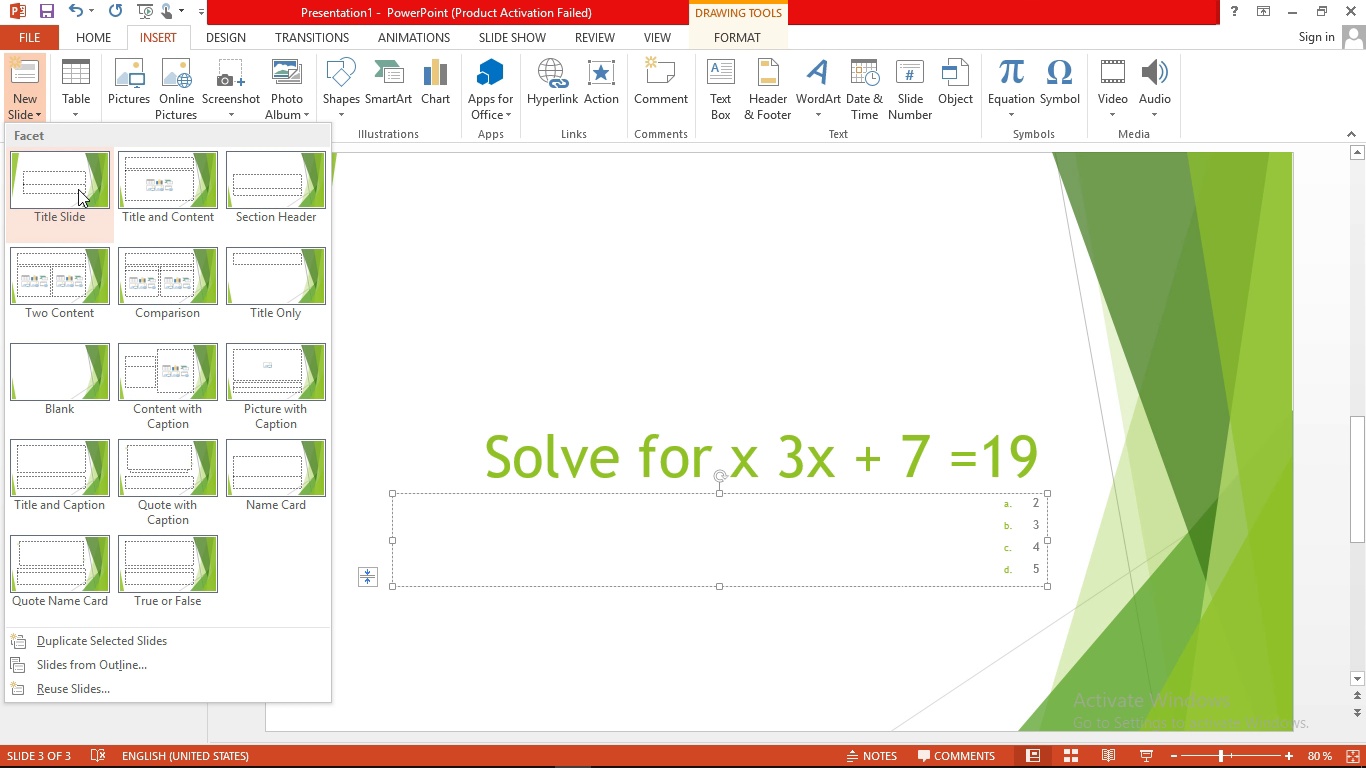 
left_click([78, 189])
 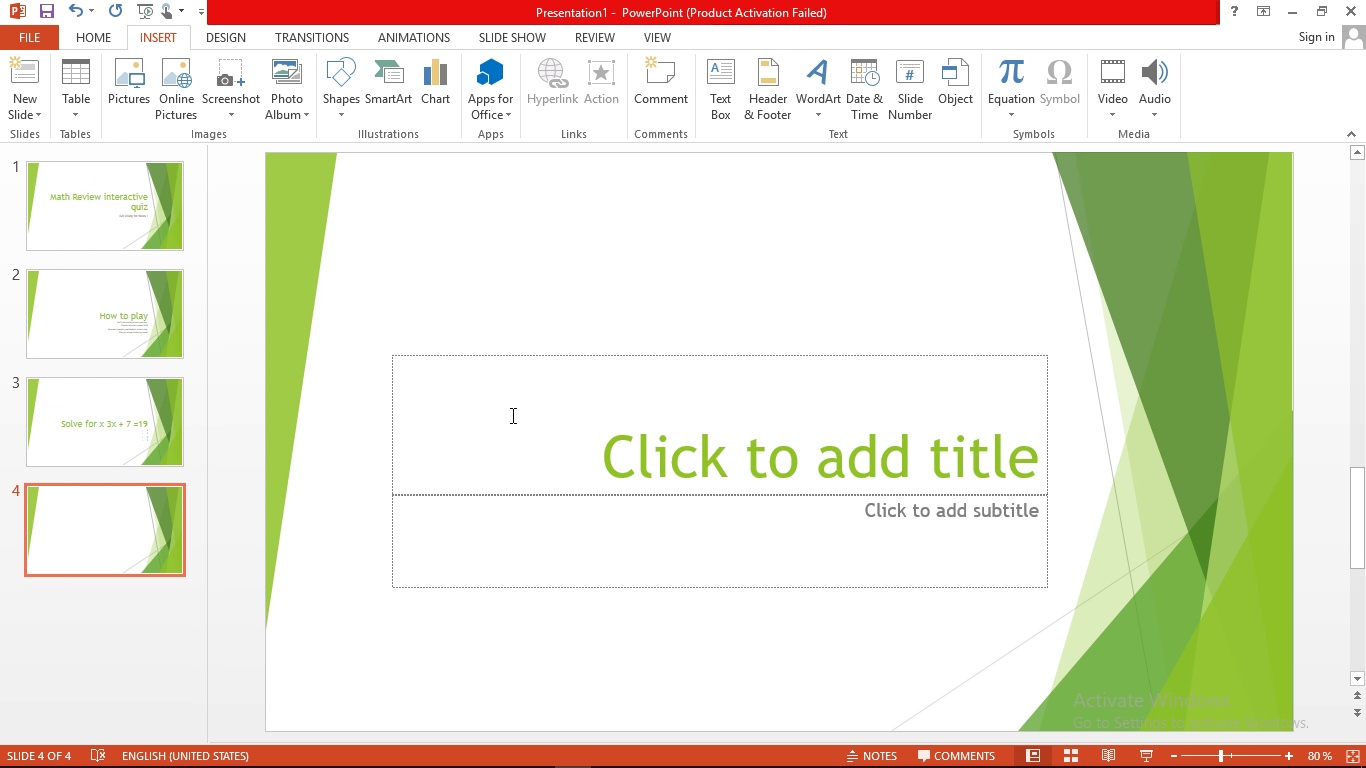 
left_click([645, 426])
 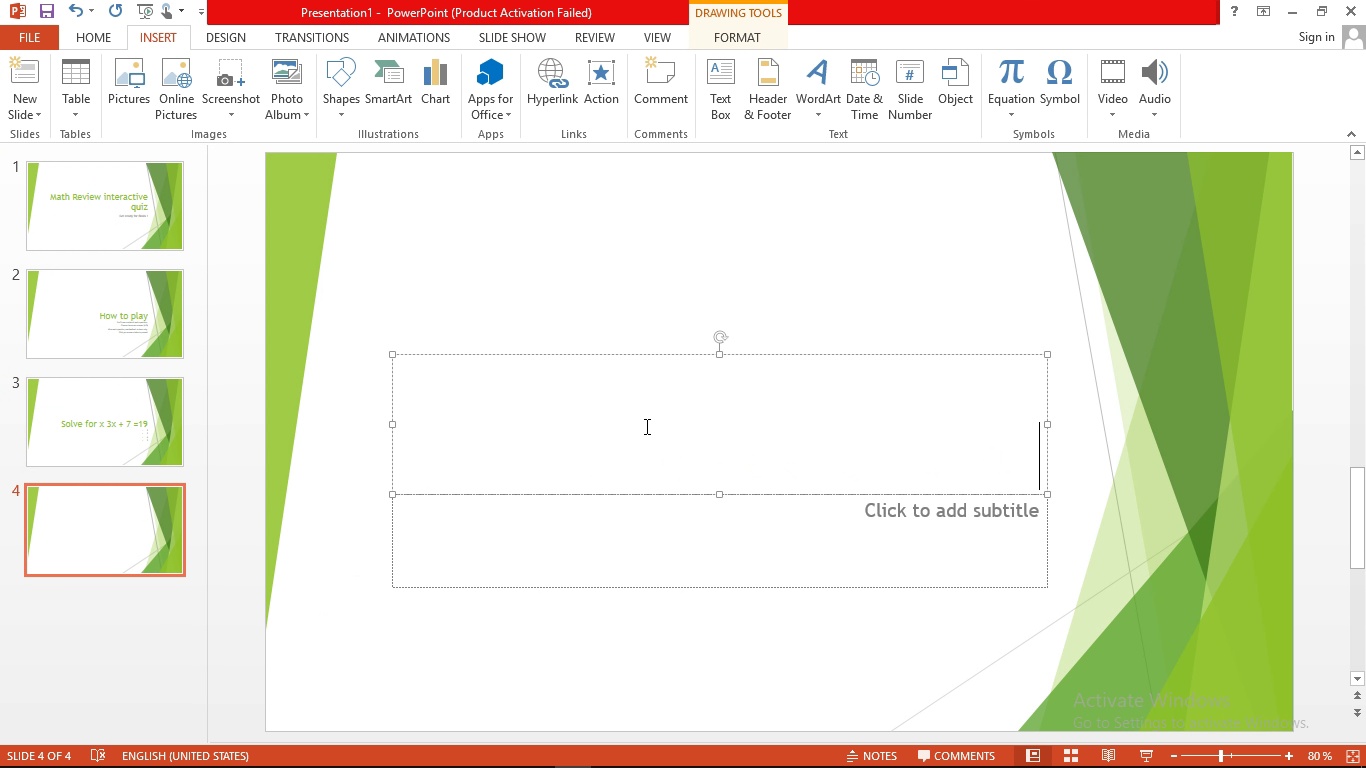 
type(feedback )
 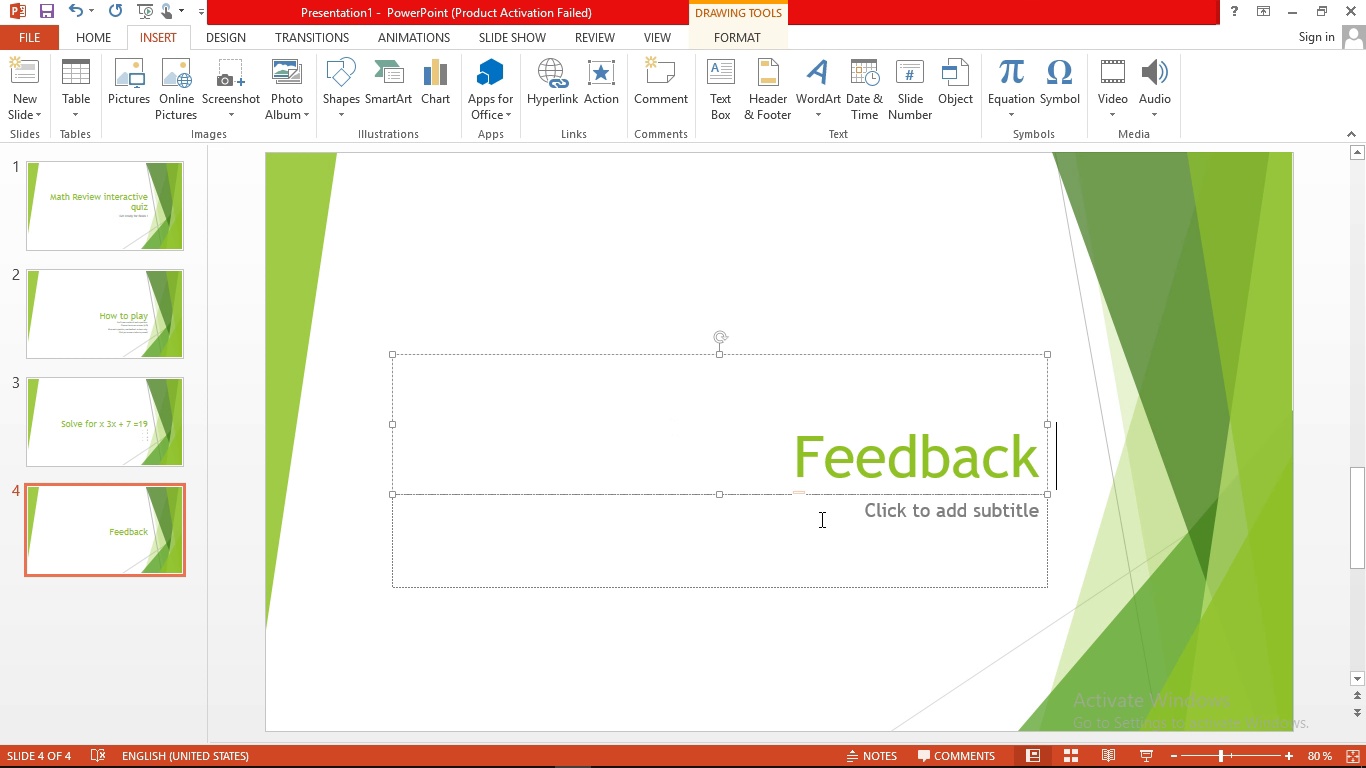 
left_click([816, 529])
 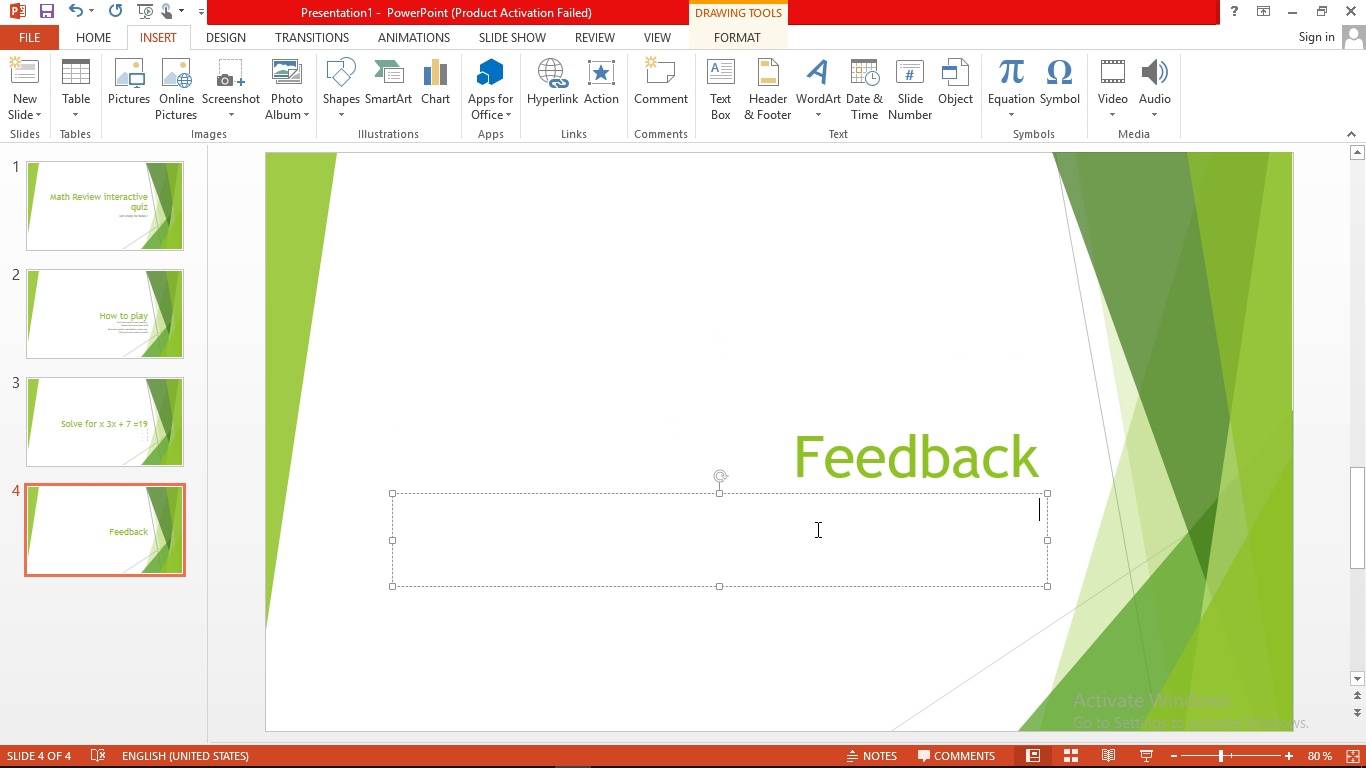 
type(correct )
key(Backspace)
type(! )
 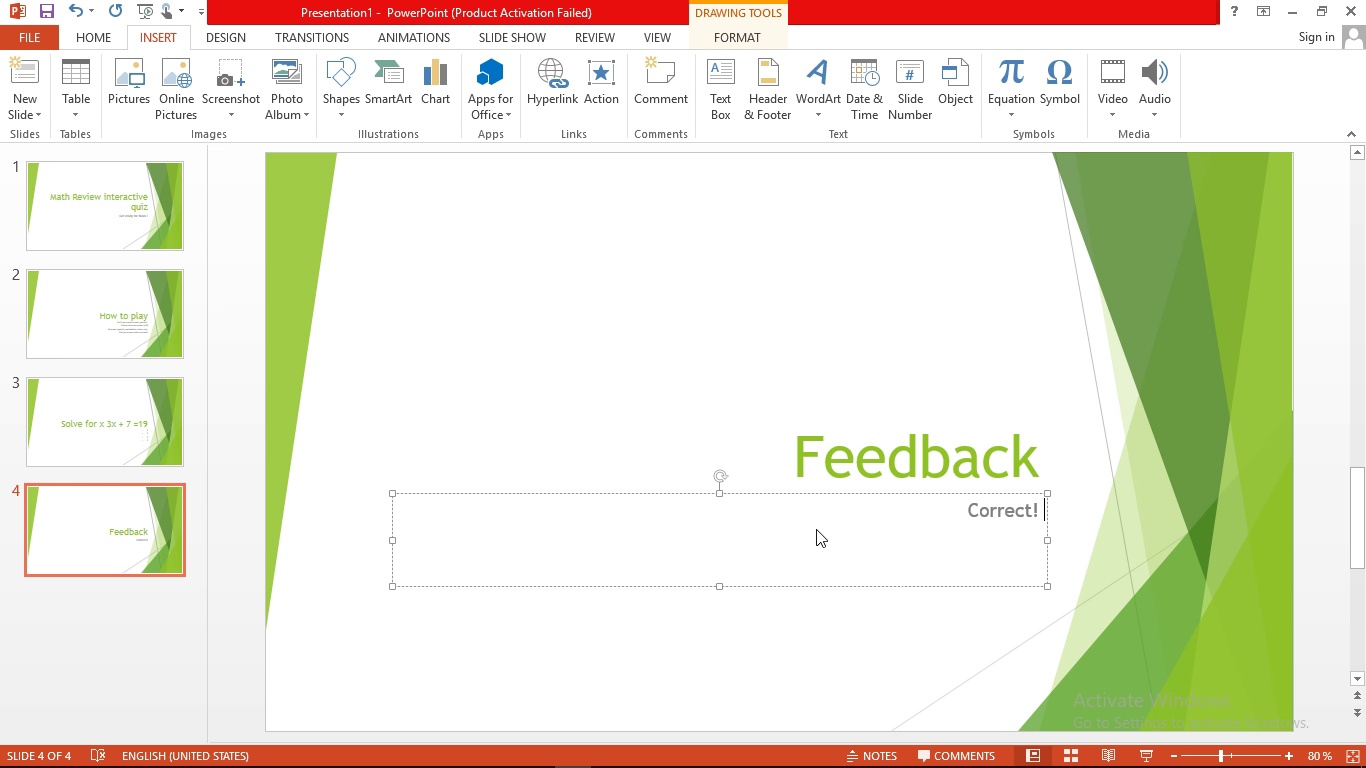 
type(x = 3 beacuse )
 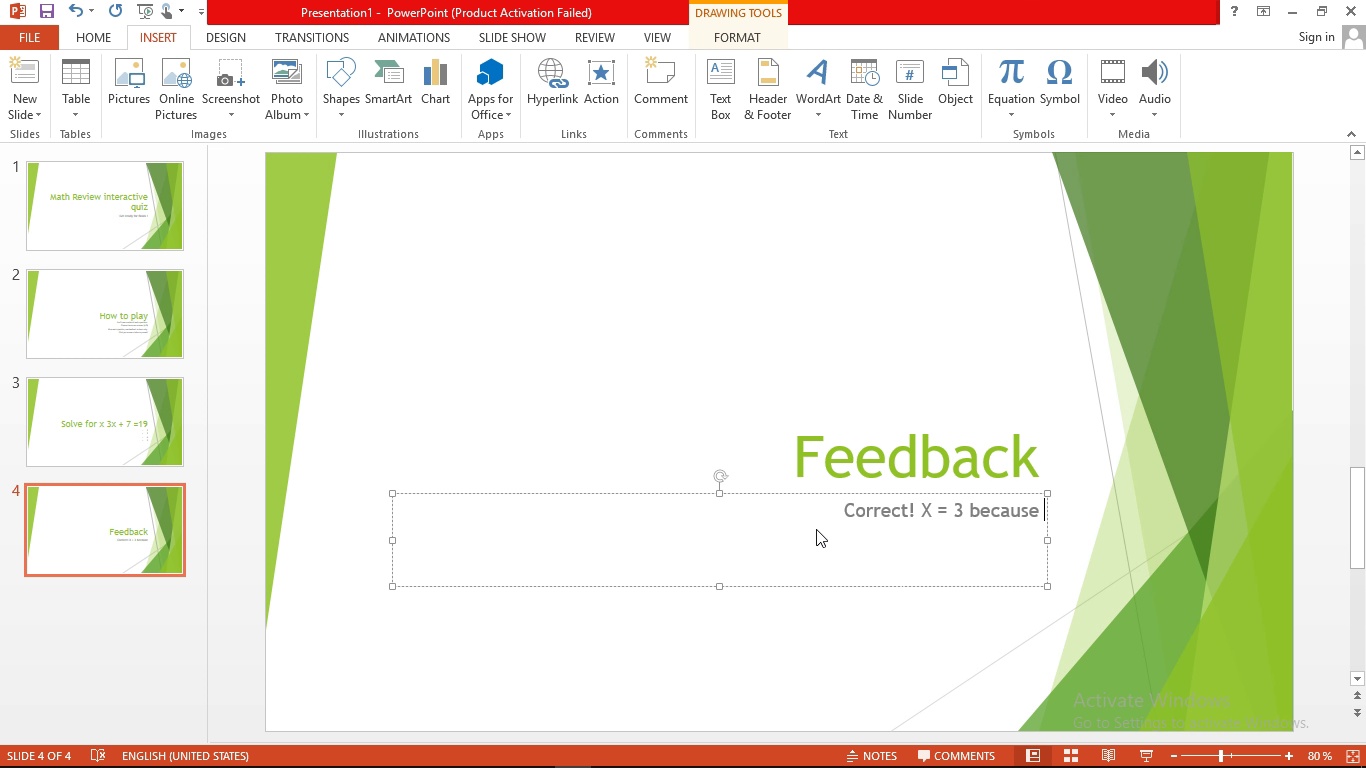 
key(3)
 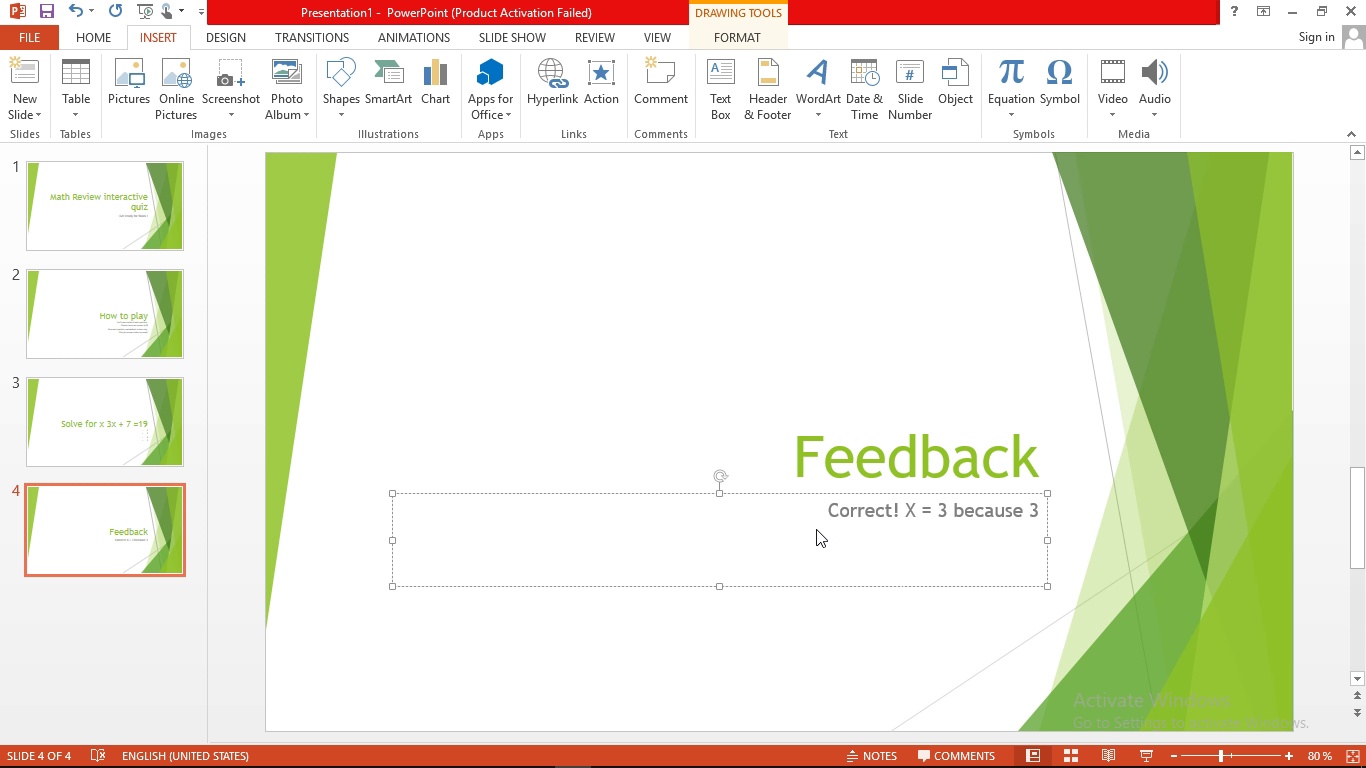 
key(Space)
 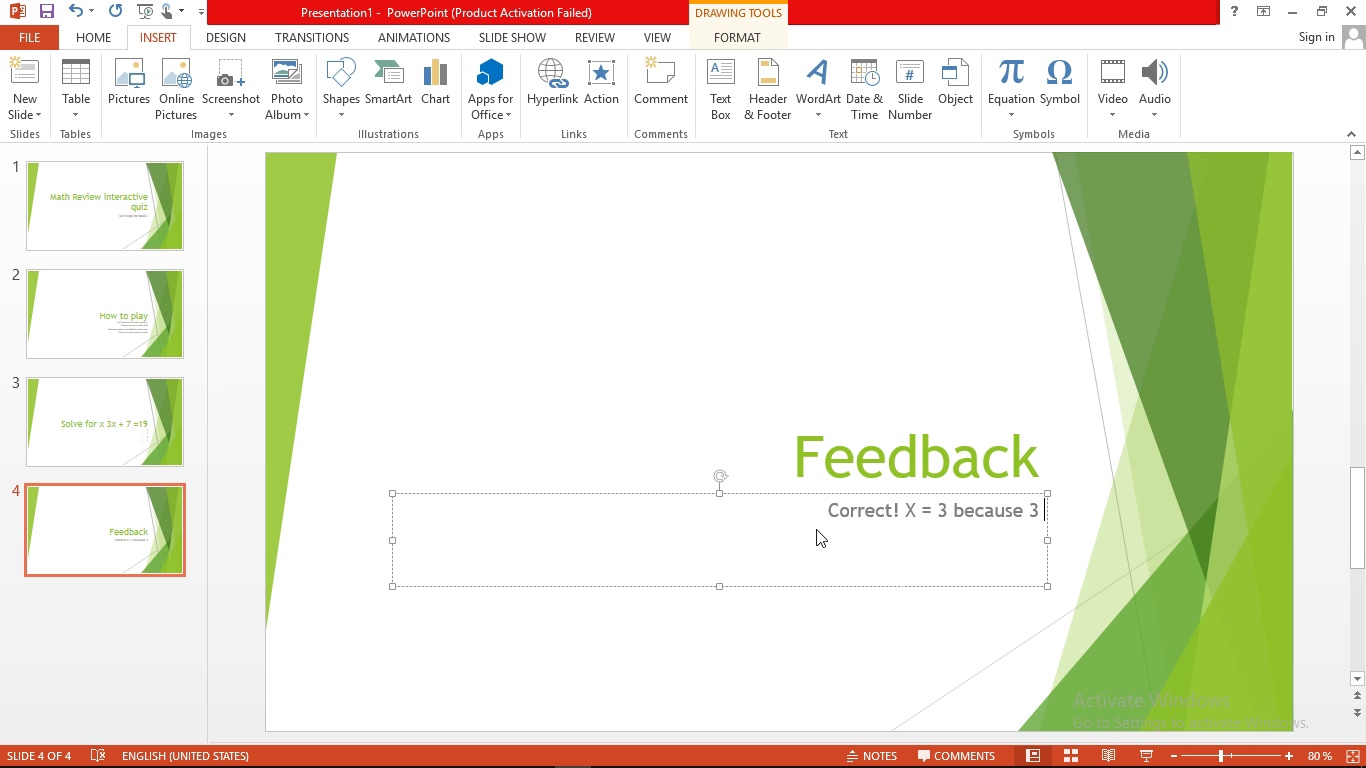 
key(Shift+8)
 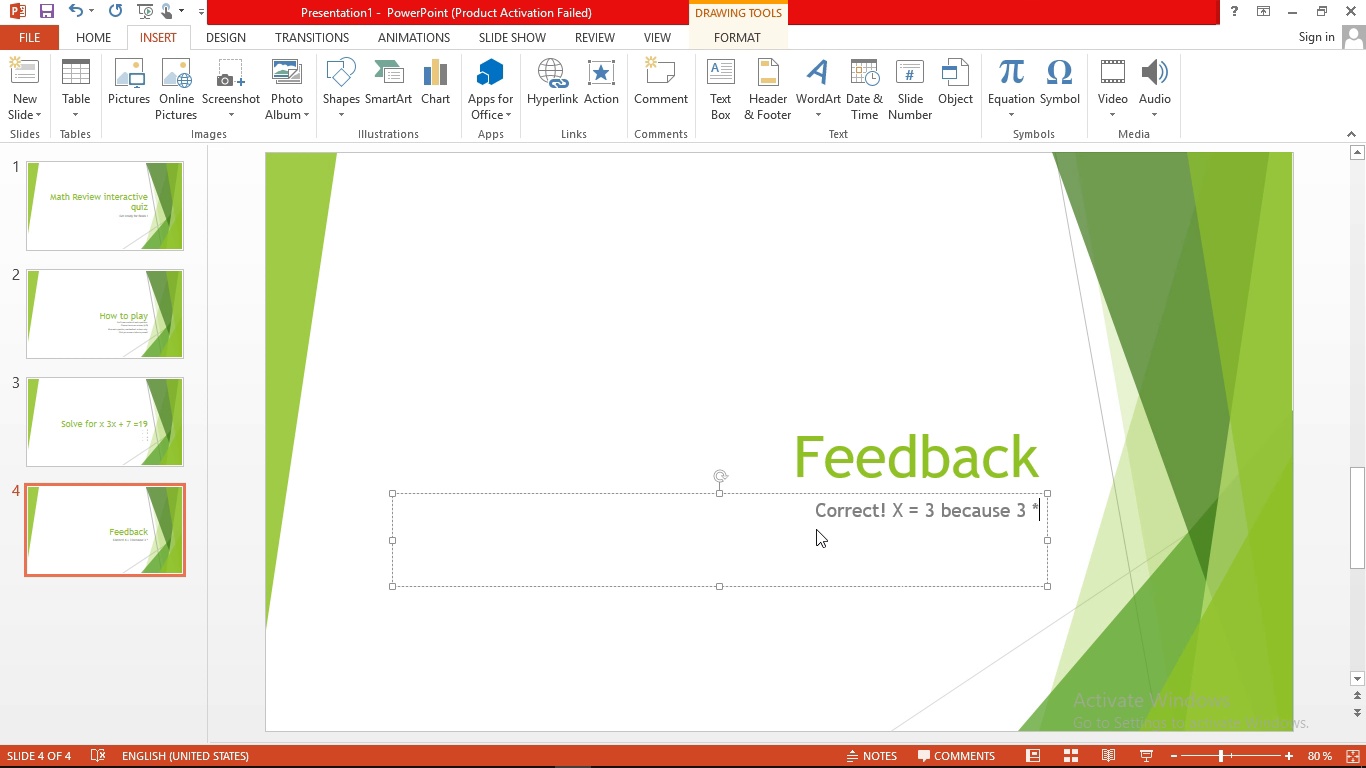 
key(Space)
 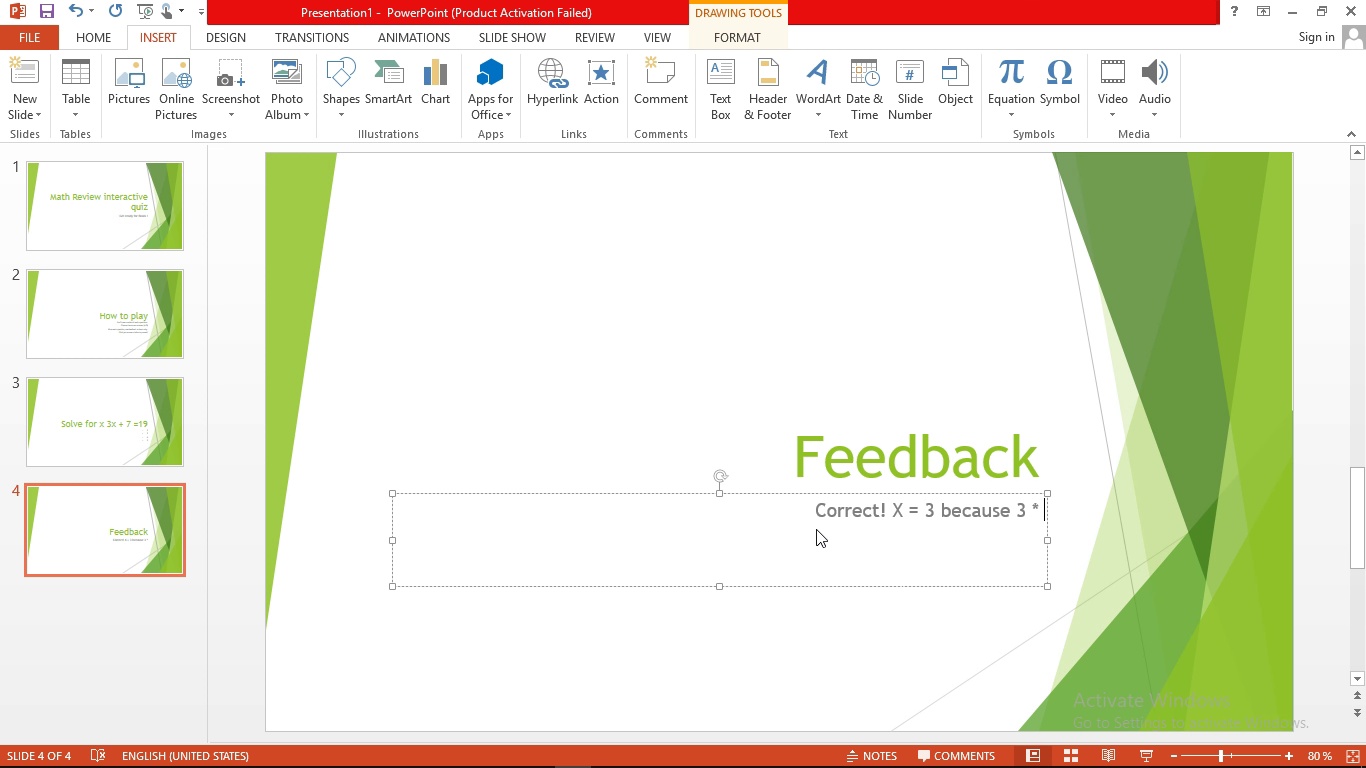 
hold_key(key=3, duration=0.3)
 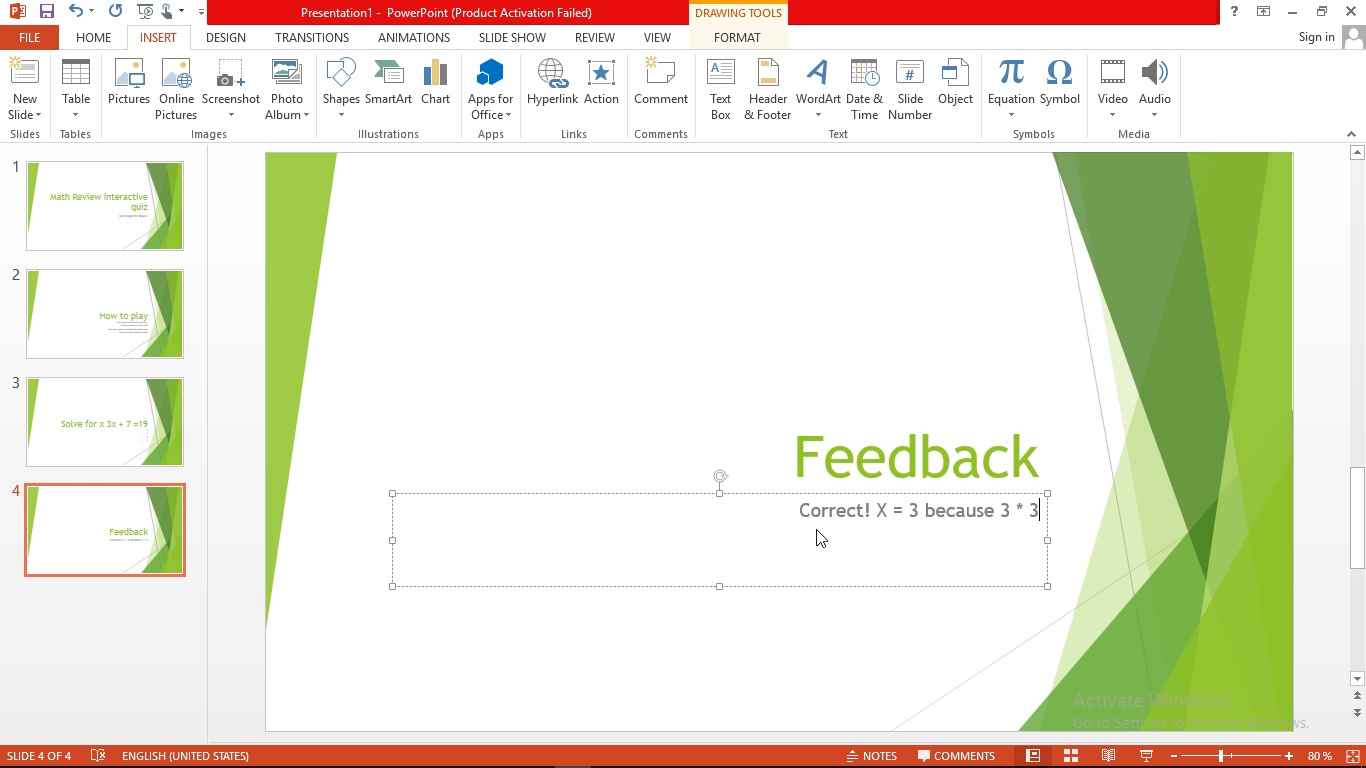 
key(Shift+Equal)
 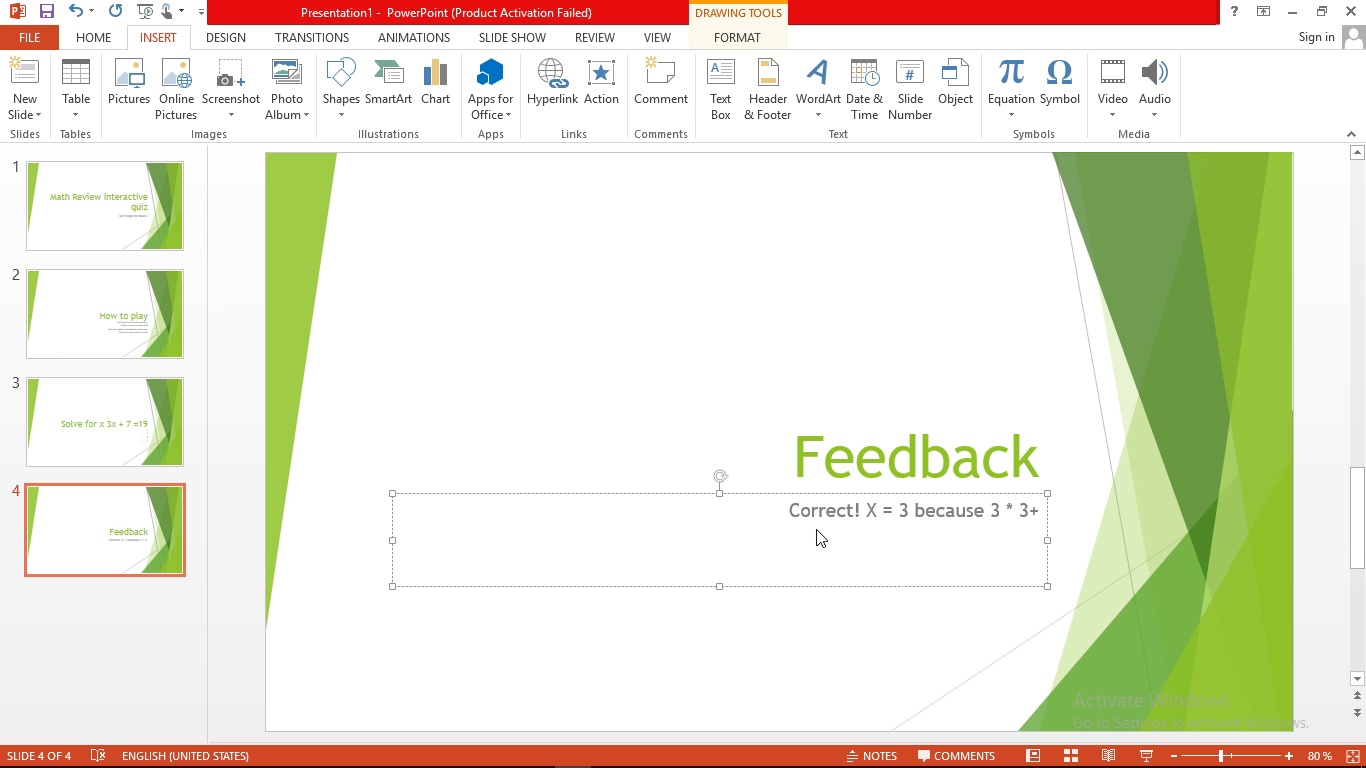 
key(ArrowLeft)
 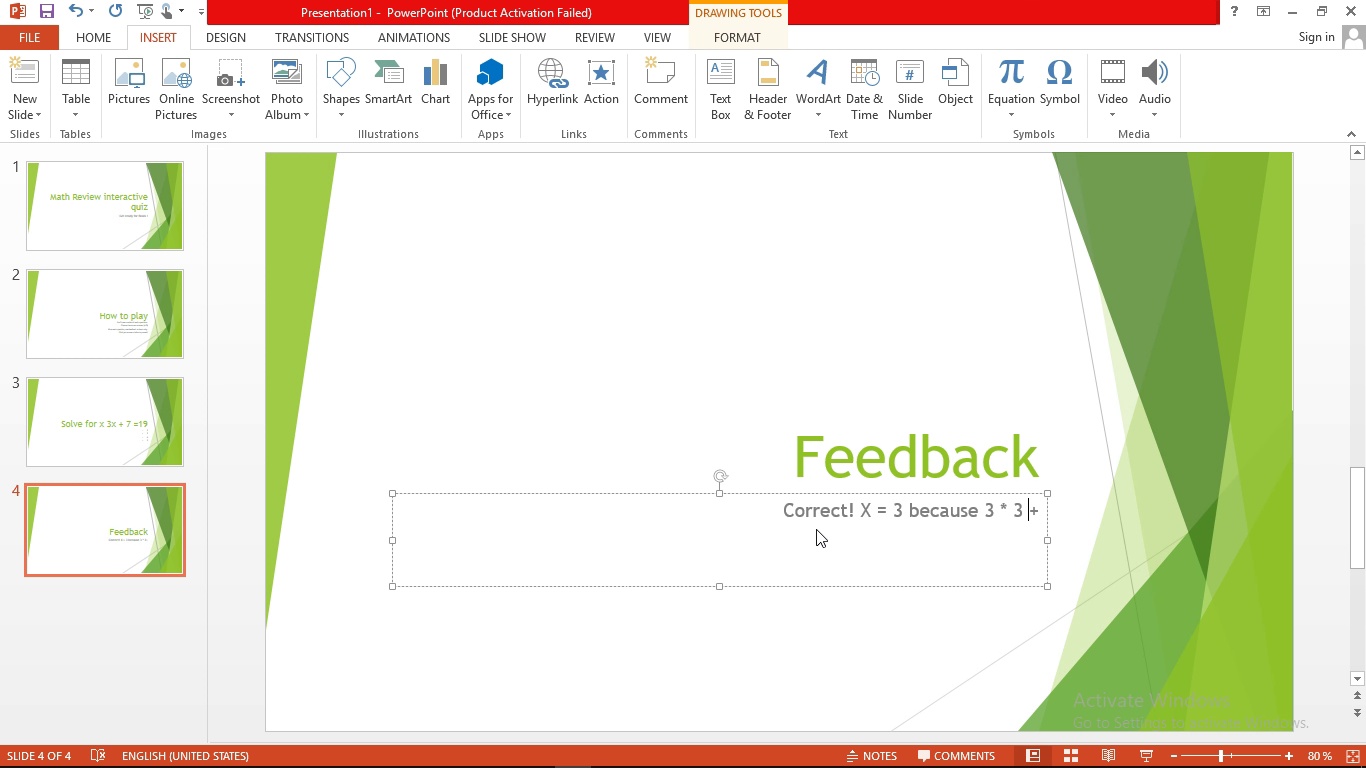 
key(Space)
 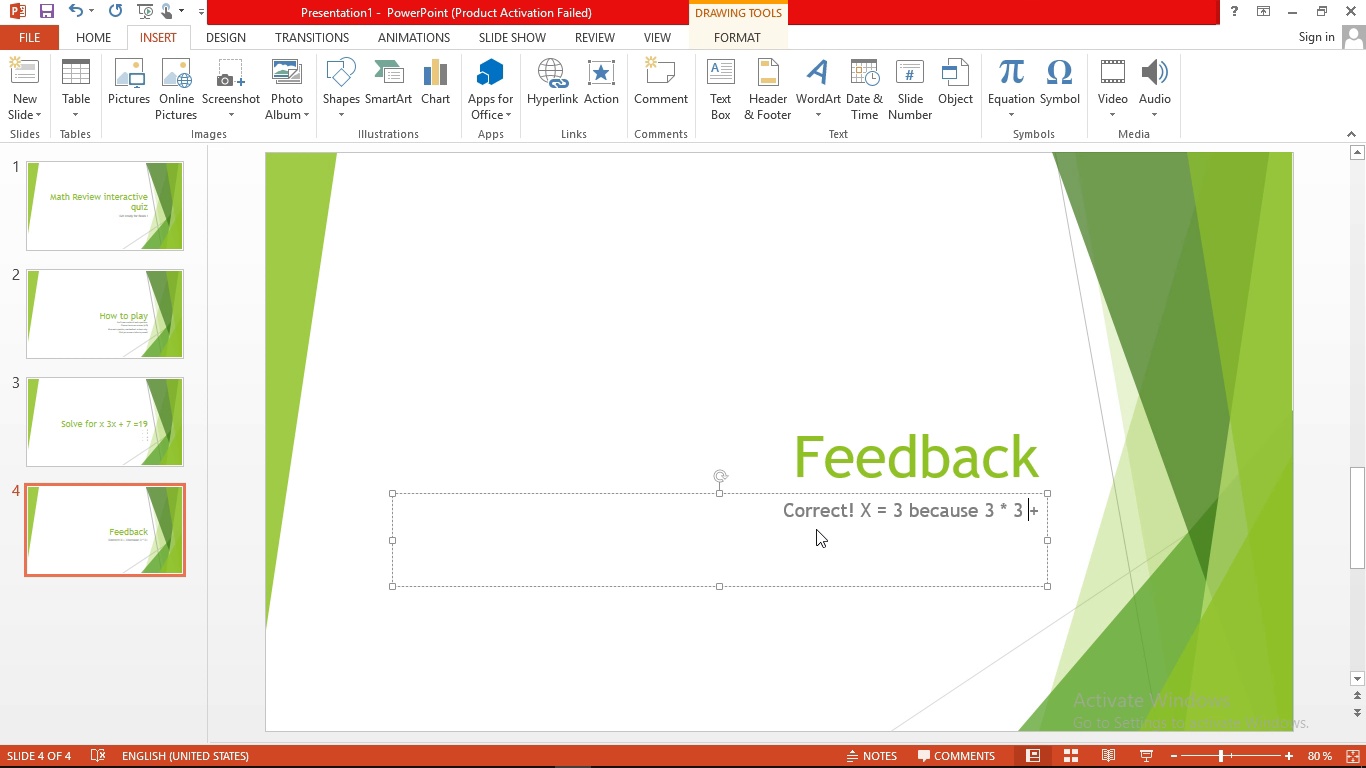 
key(ArrowRight)
 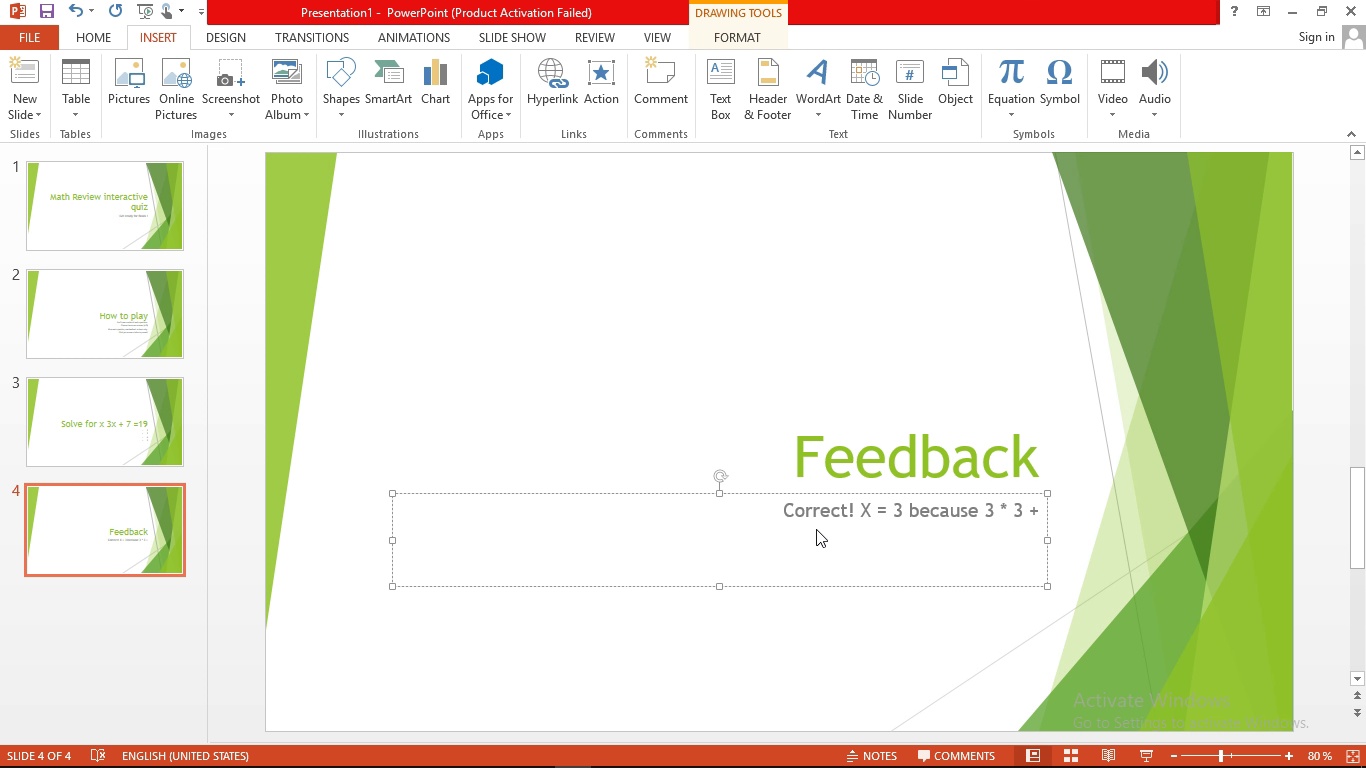 
key(ArrowRight)
 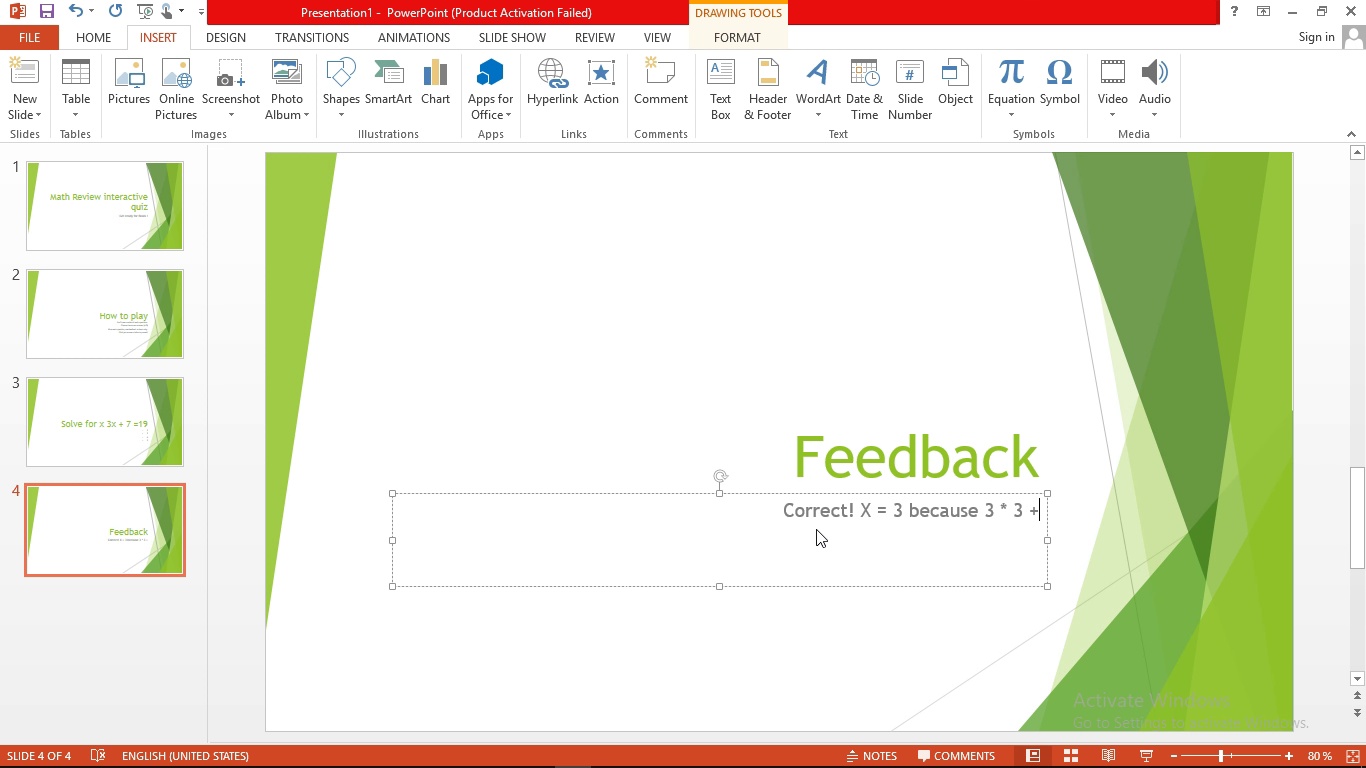 
type( &)
key(Backspace)
type(7 = 19)
 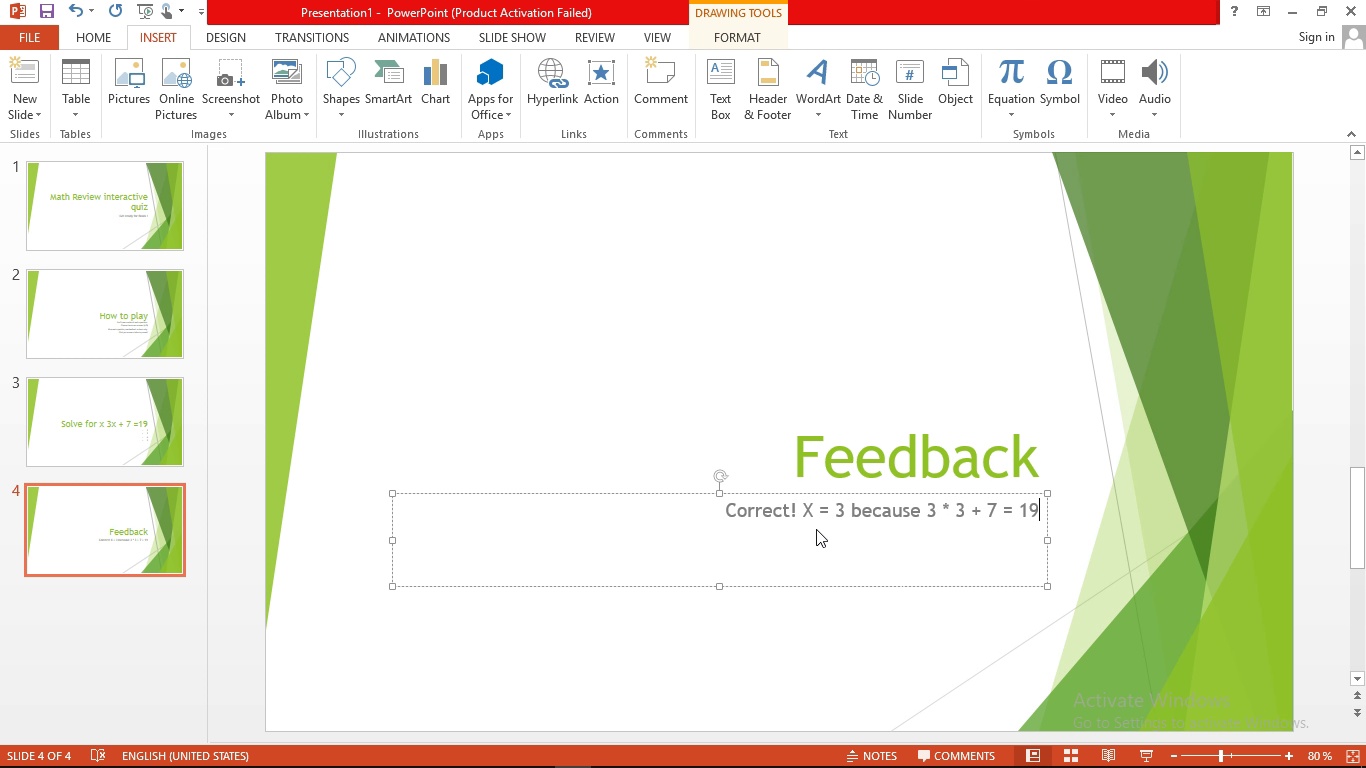 
wait(7.65)
 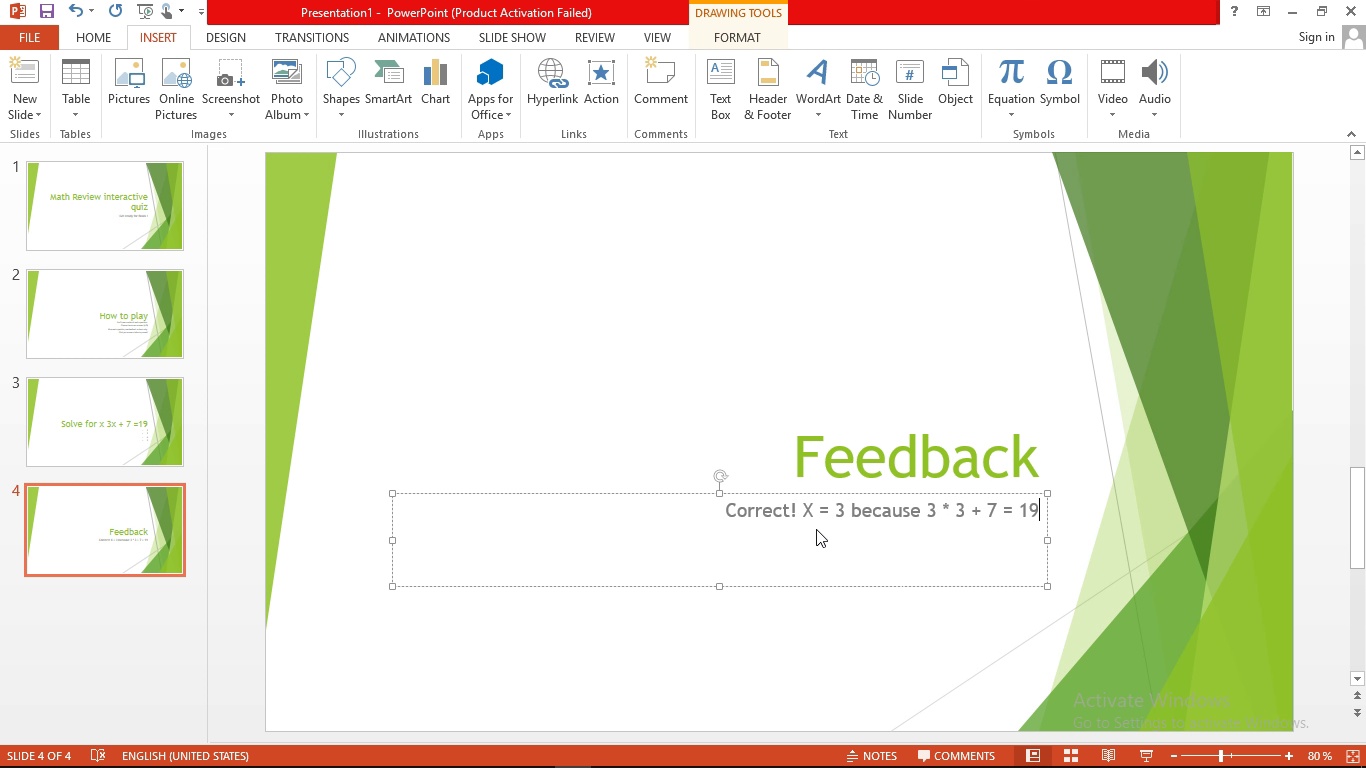 
left_click([45, 108])
 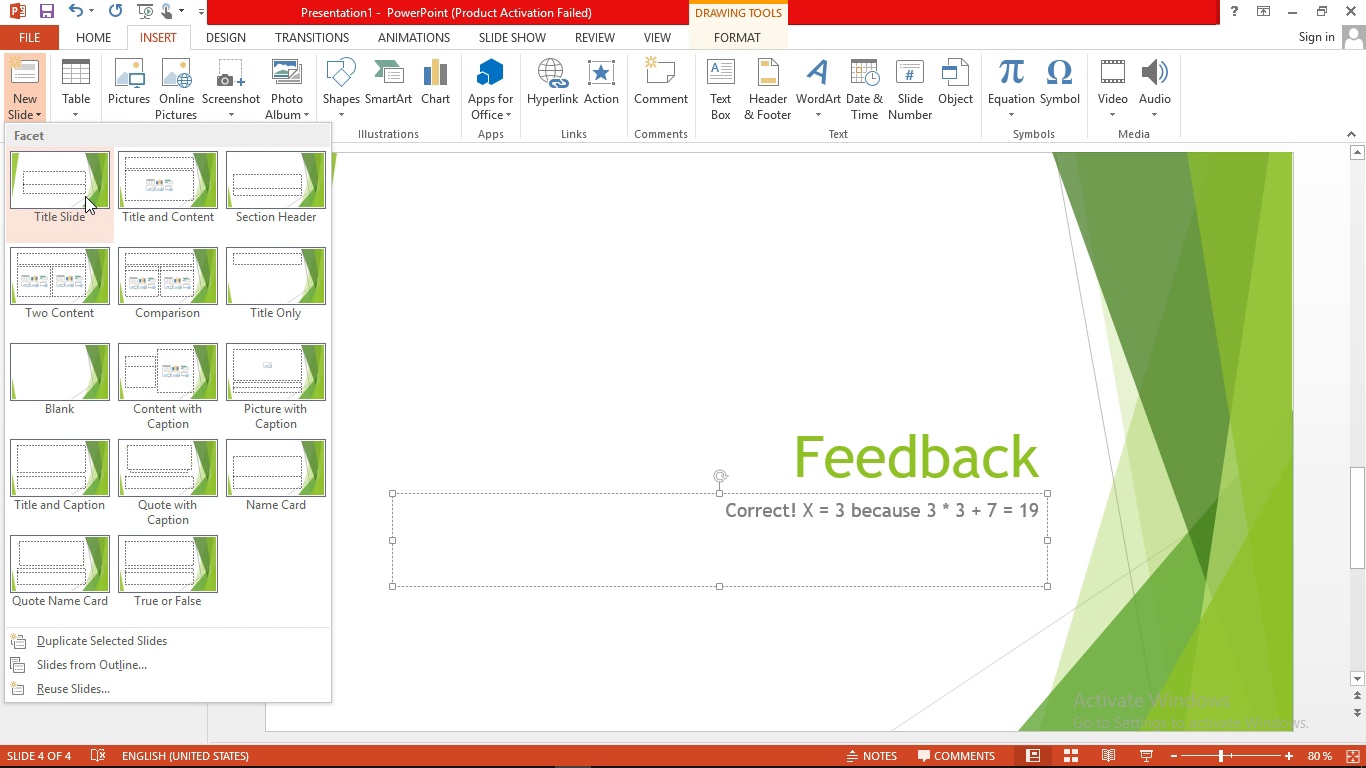 
left_click([85, 196])
 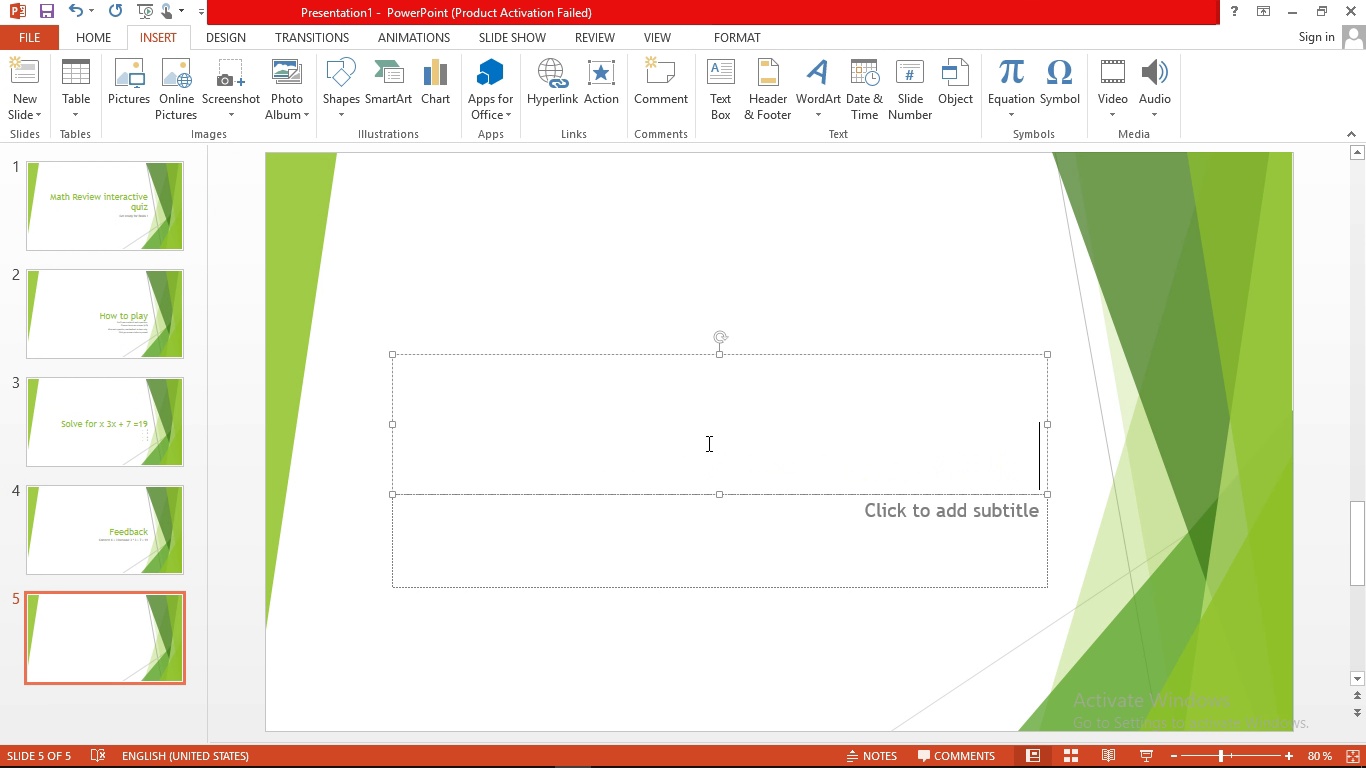 
left_click([707, 443])
 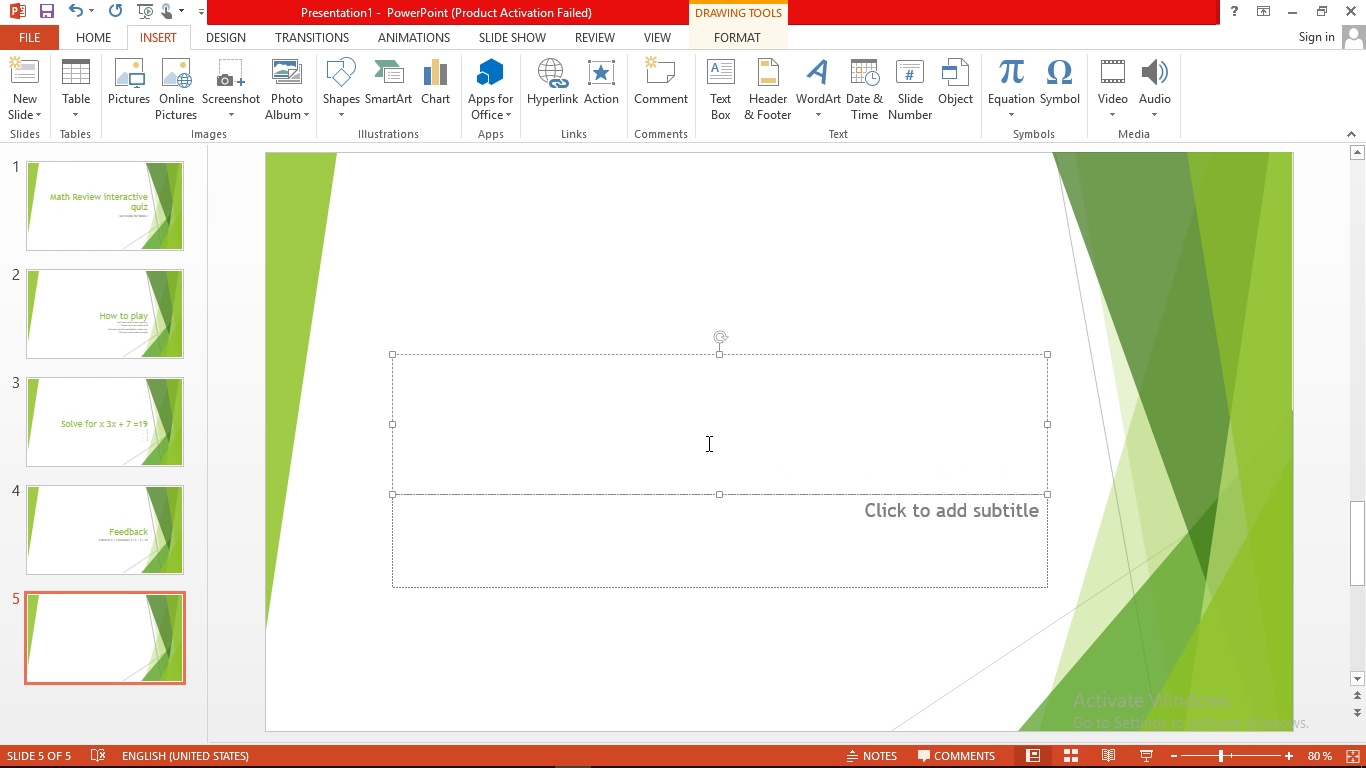 
type(find the )
 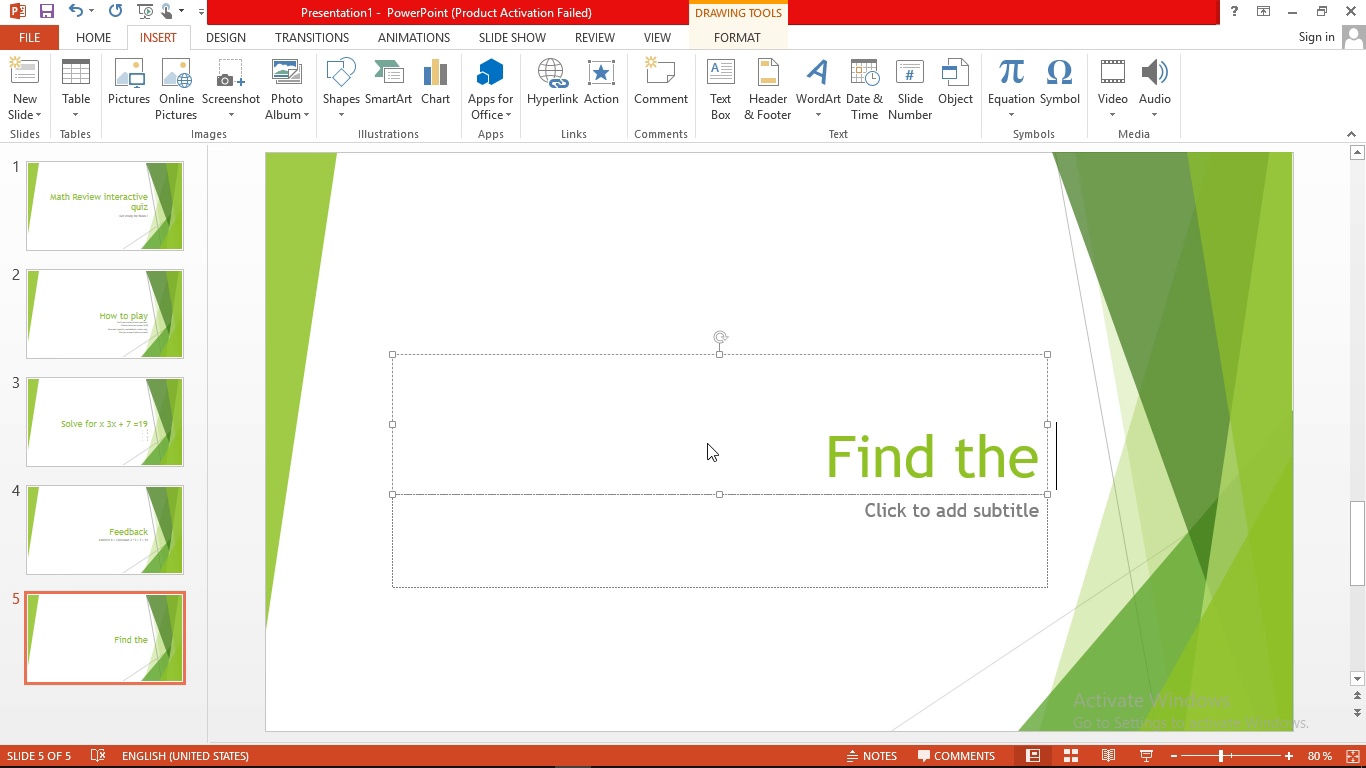 
type(area of a trignle )
 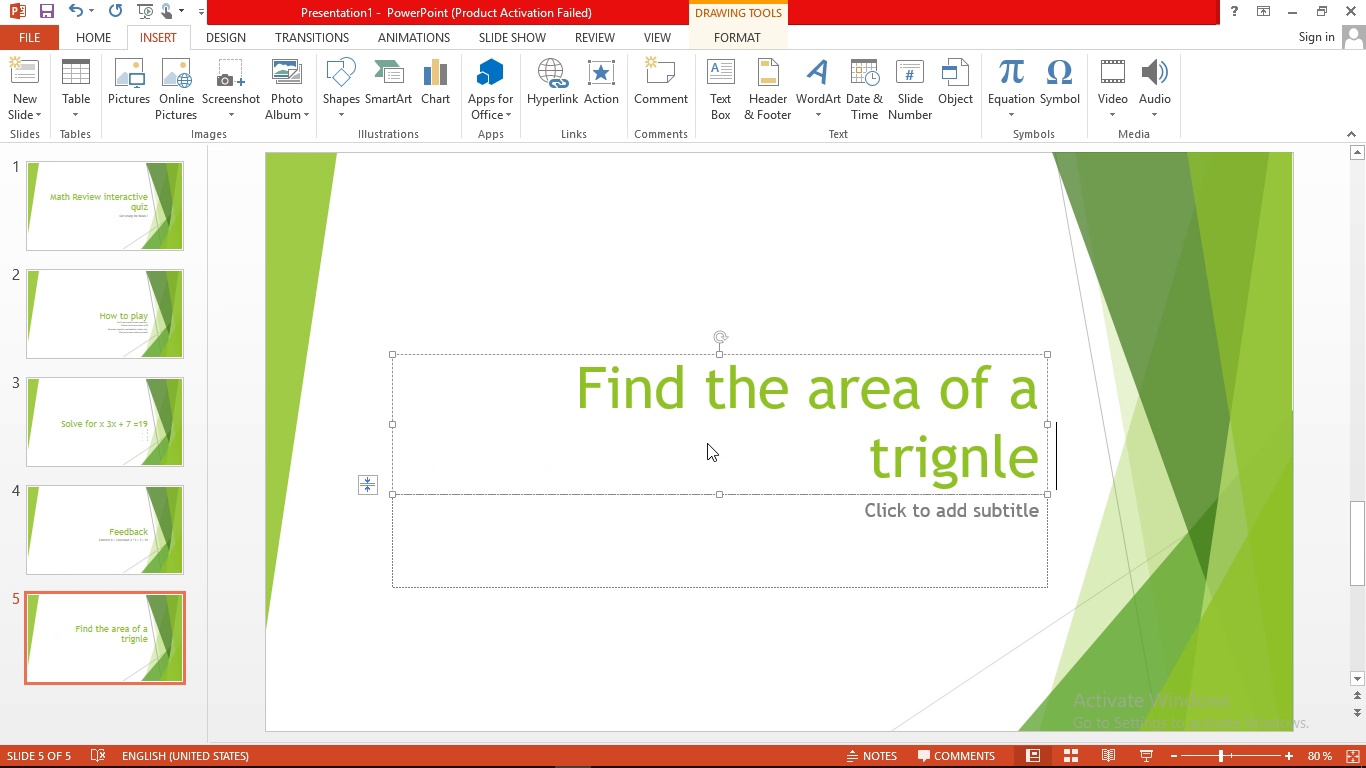 
type(with base 8cm and he)
 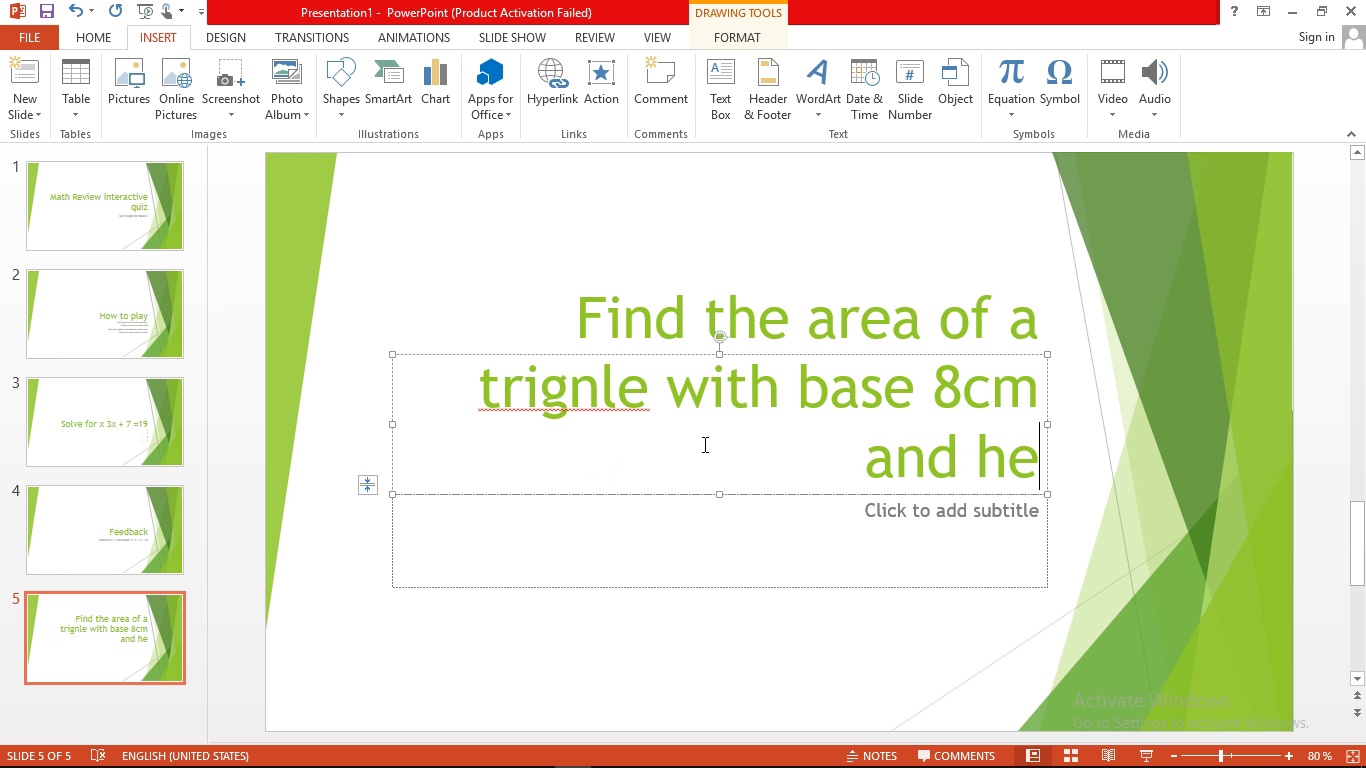 
type(ight =5cm)
 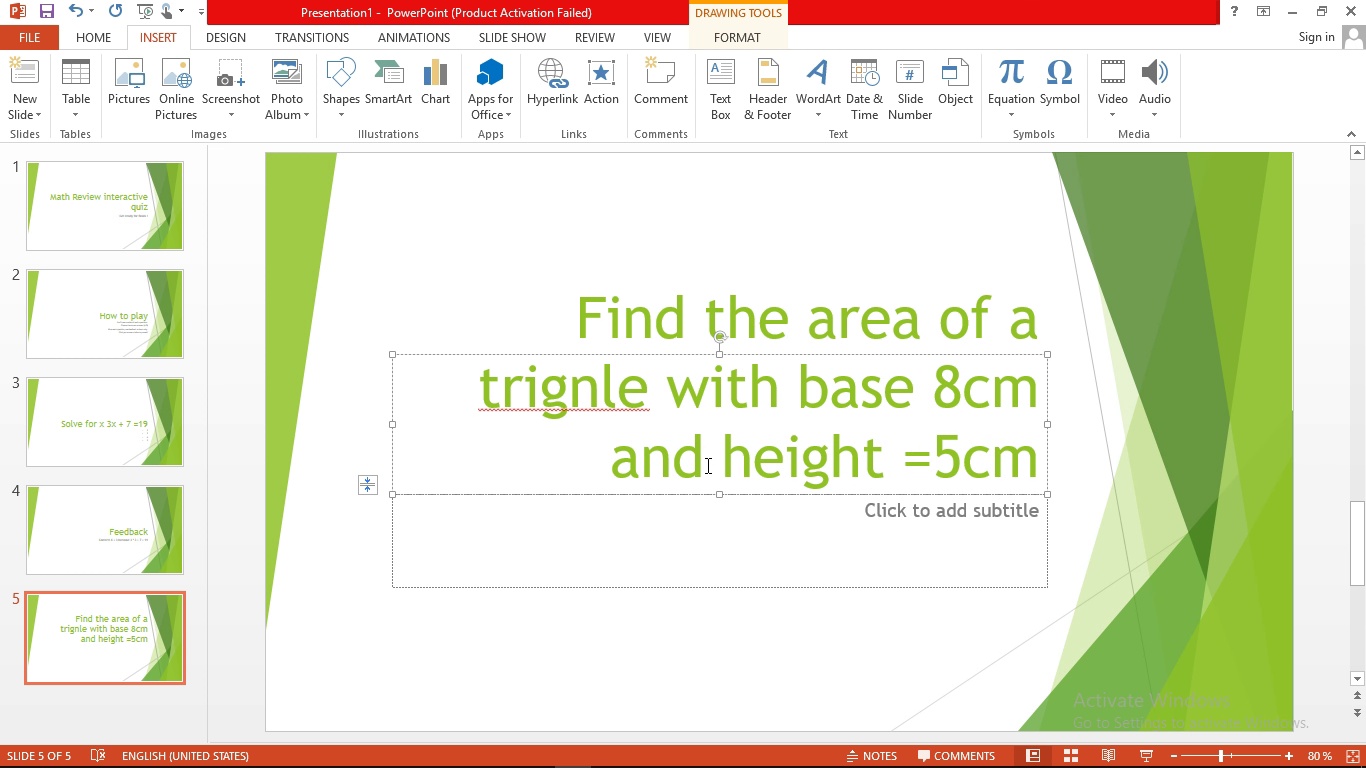 
left_click([744, 544])
 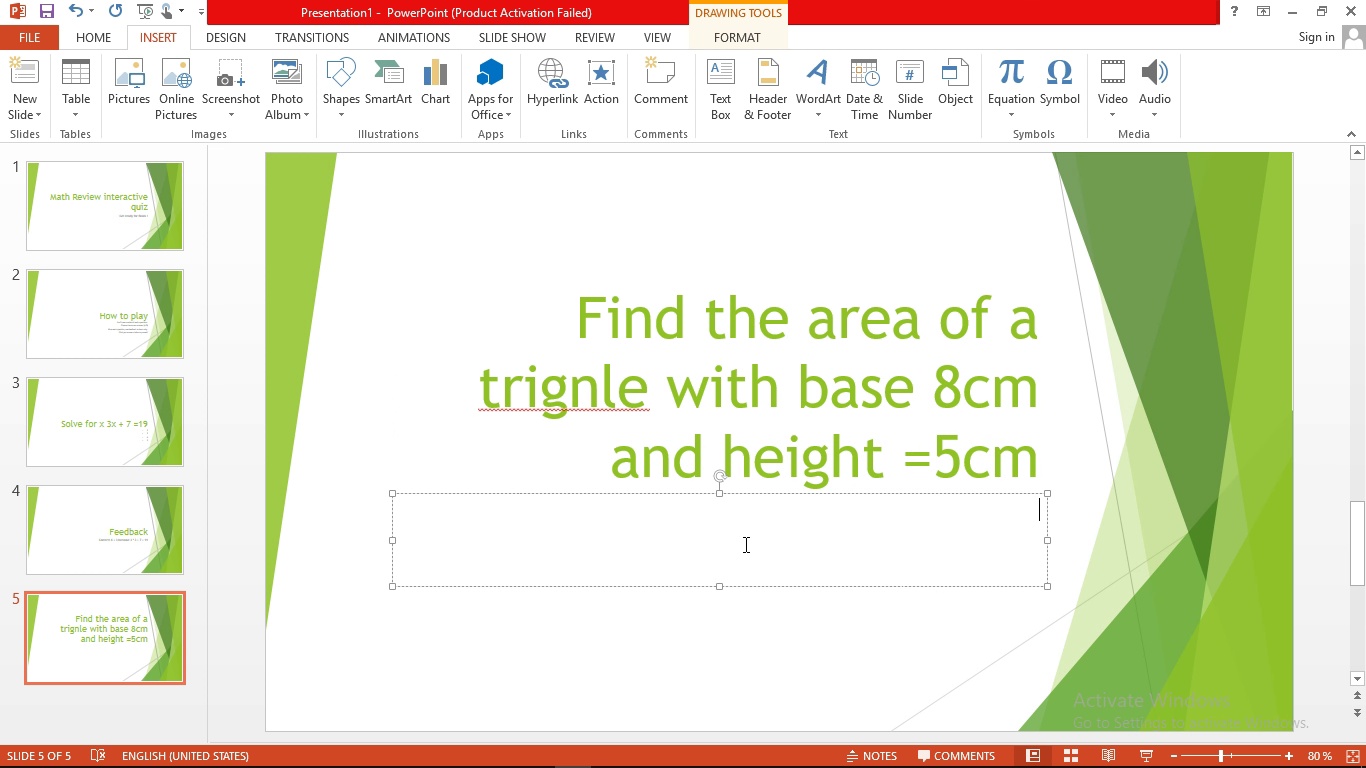 
type(a. 20cm2)
 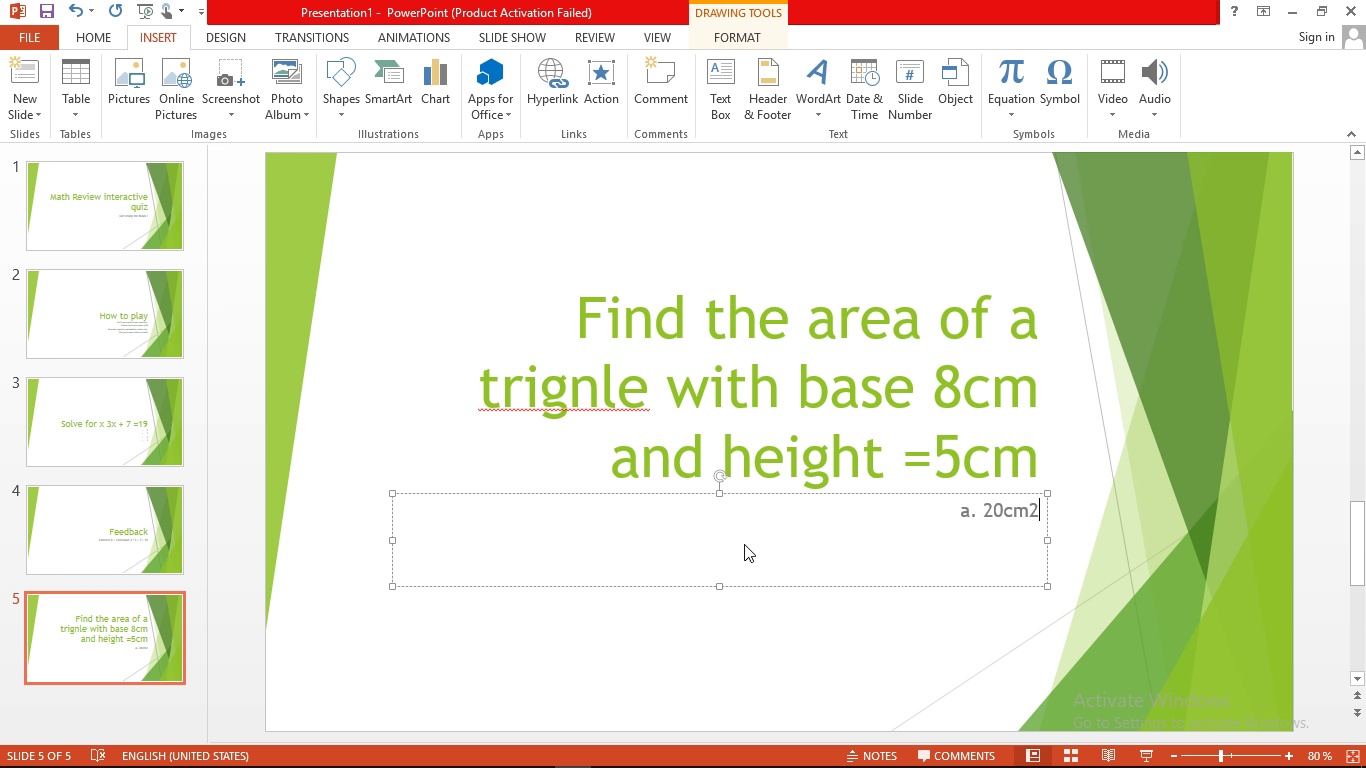 
key(Shift+ArrowLeft)
 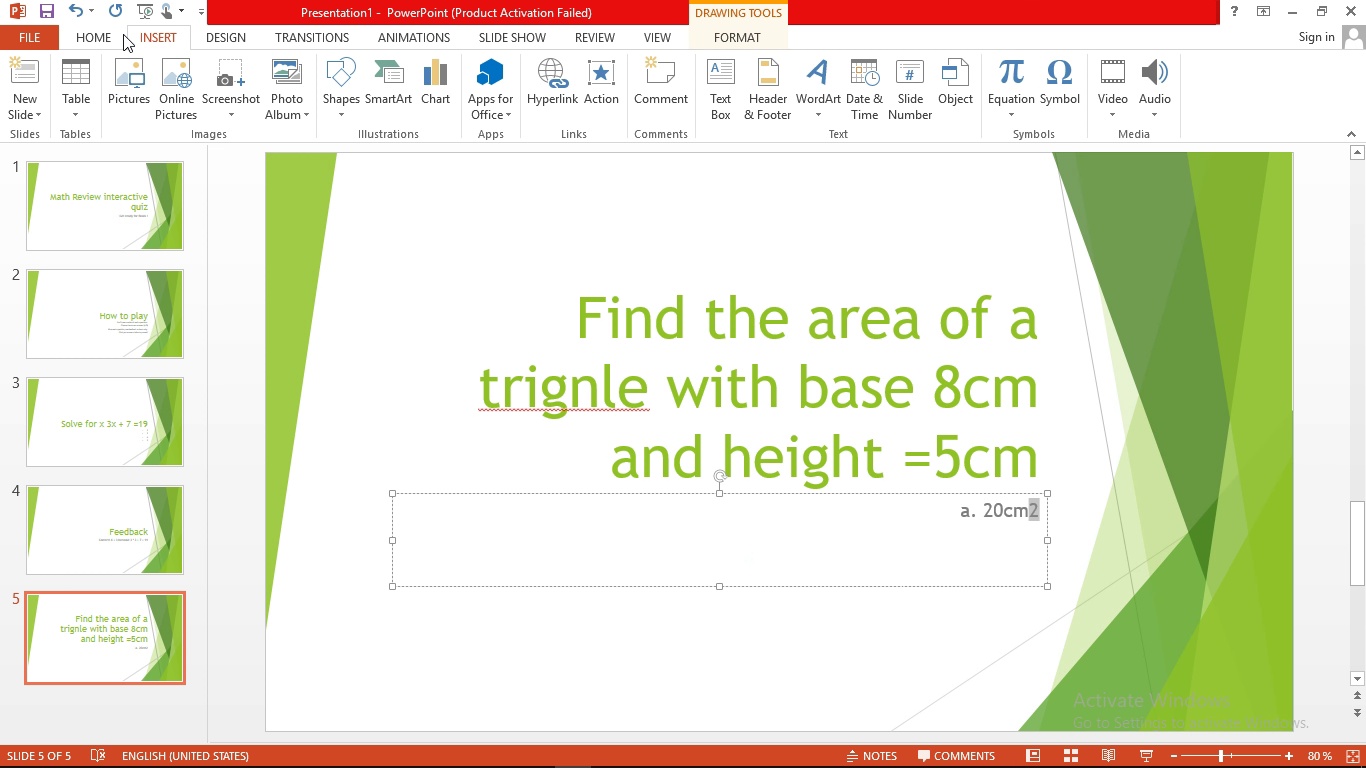 
left_click([117, 32])
 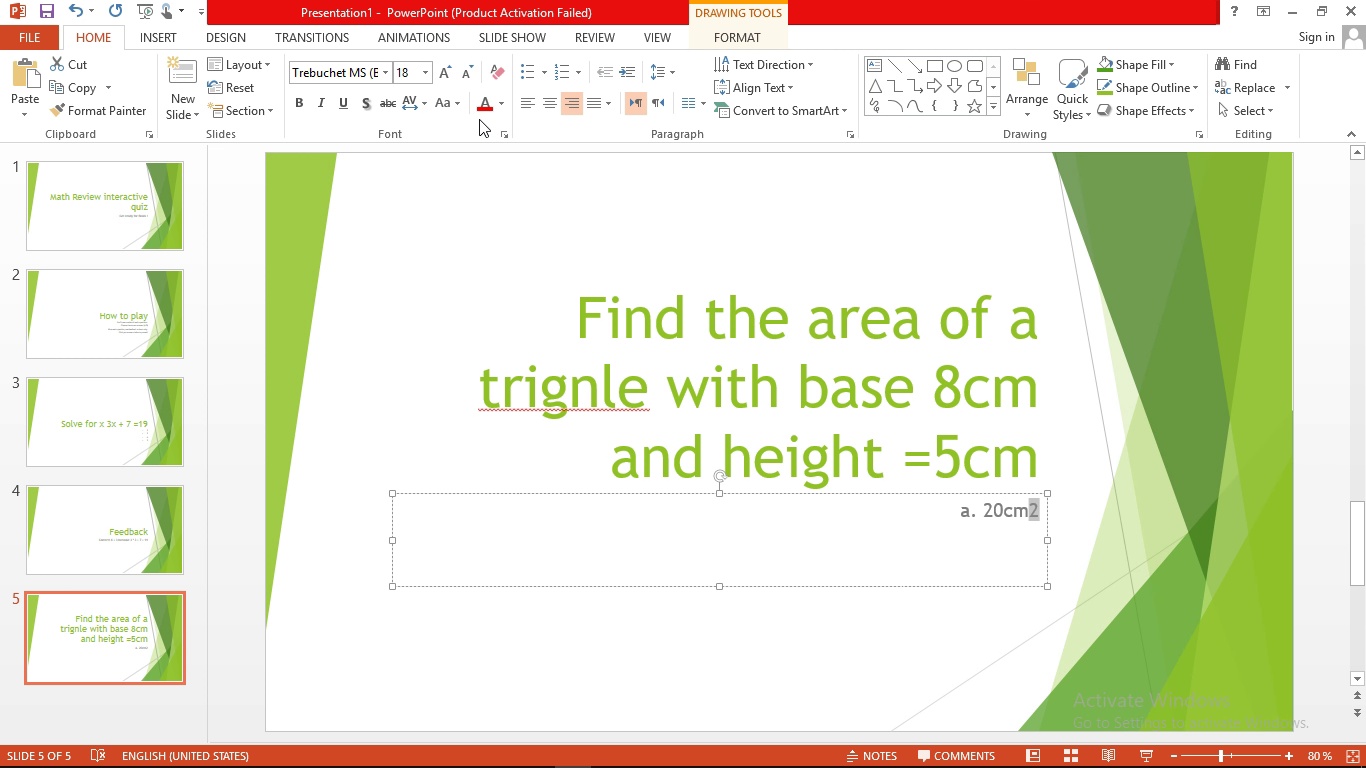 
wait(7.03)
 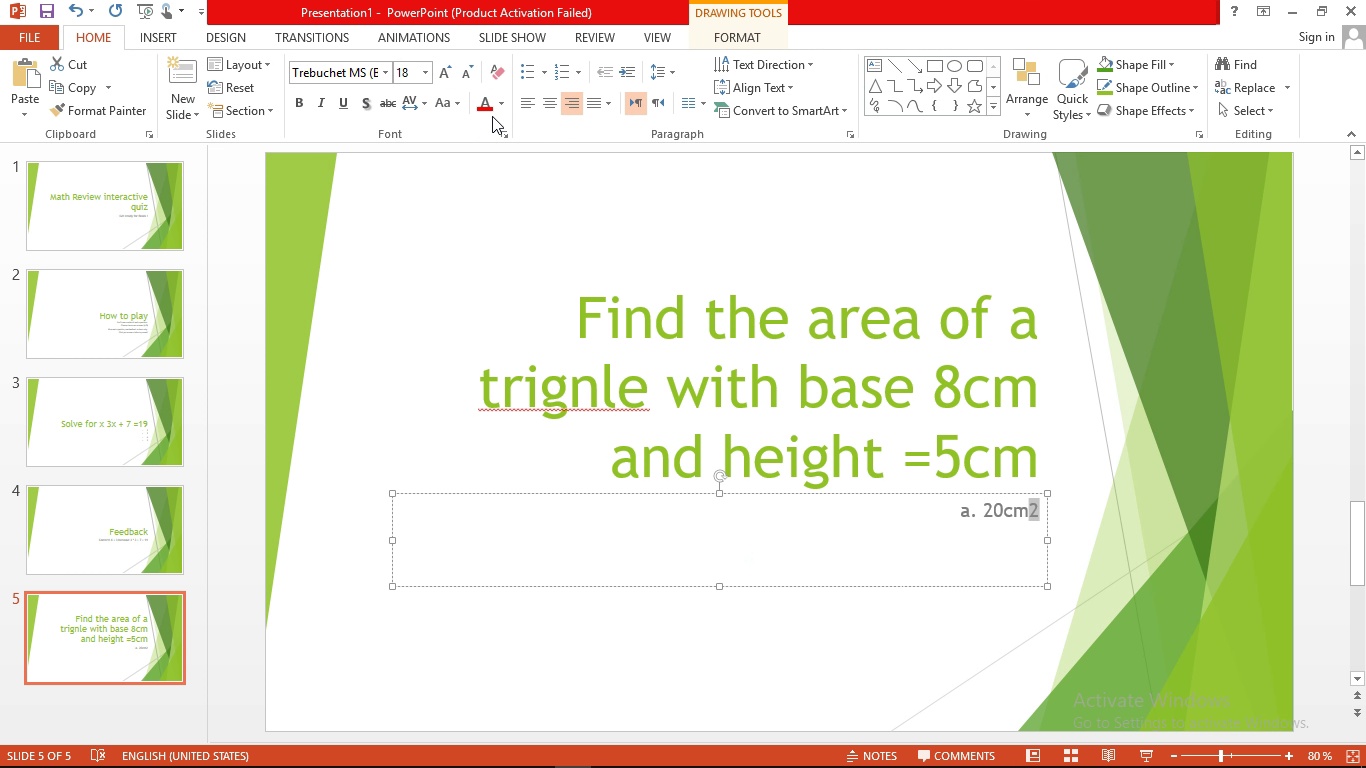 
left_click([458, 106])
 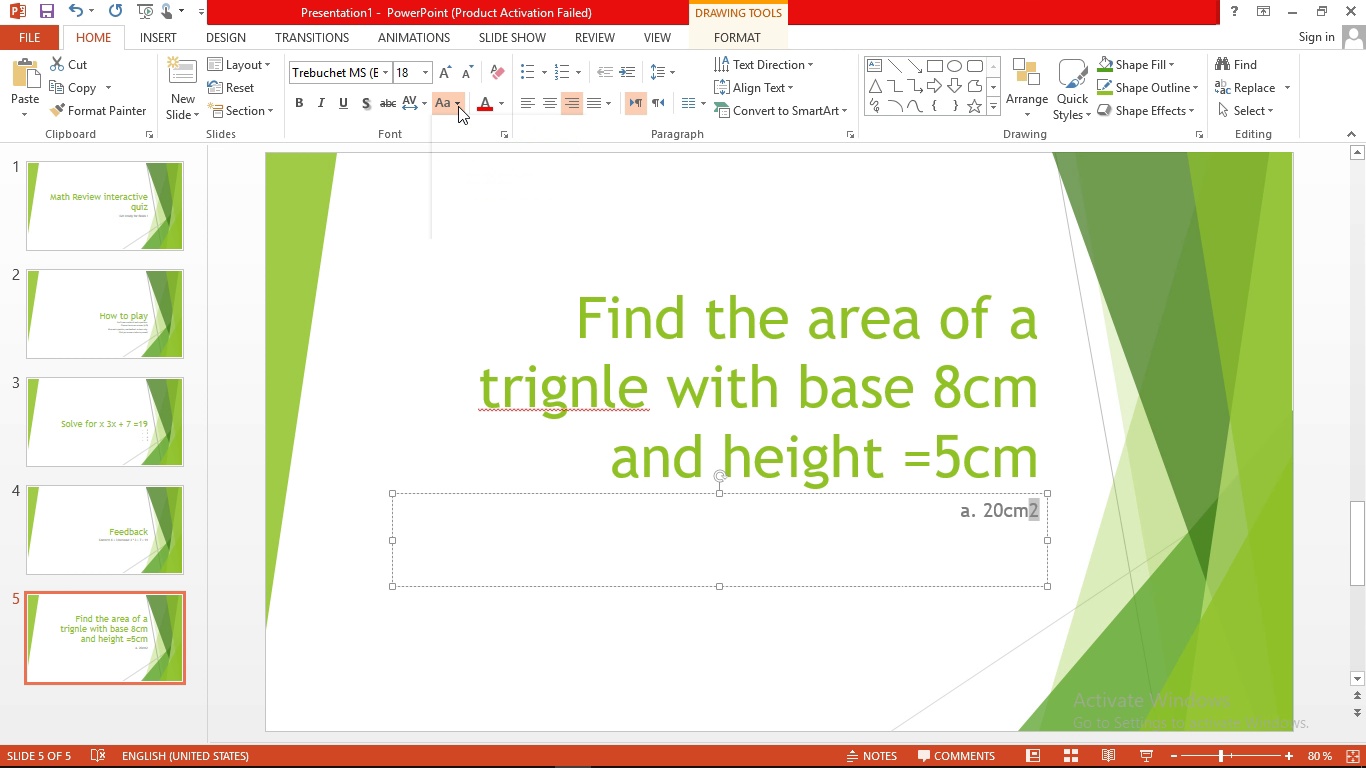 
left_click([458, 106])
 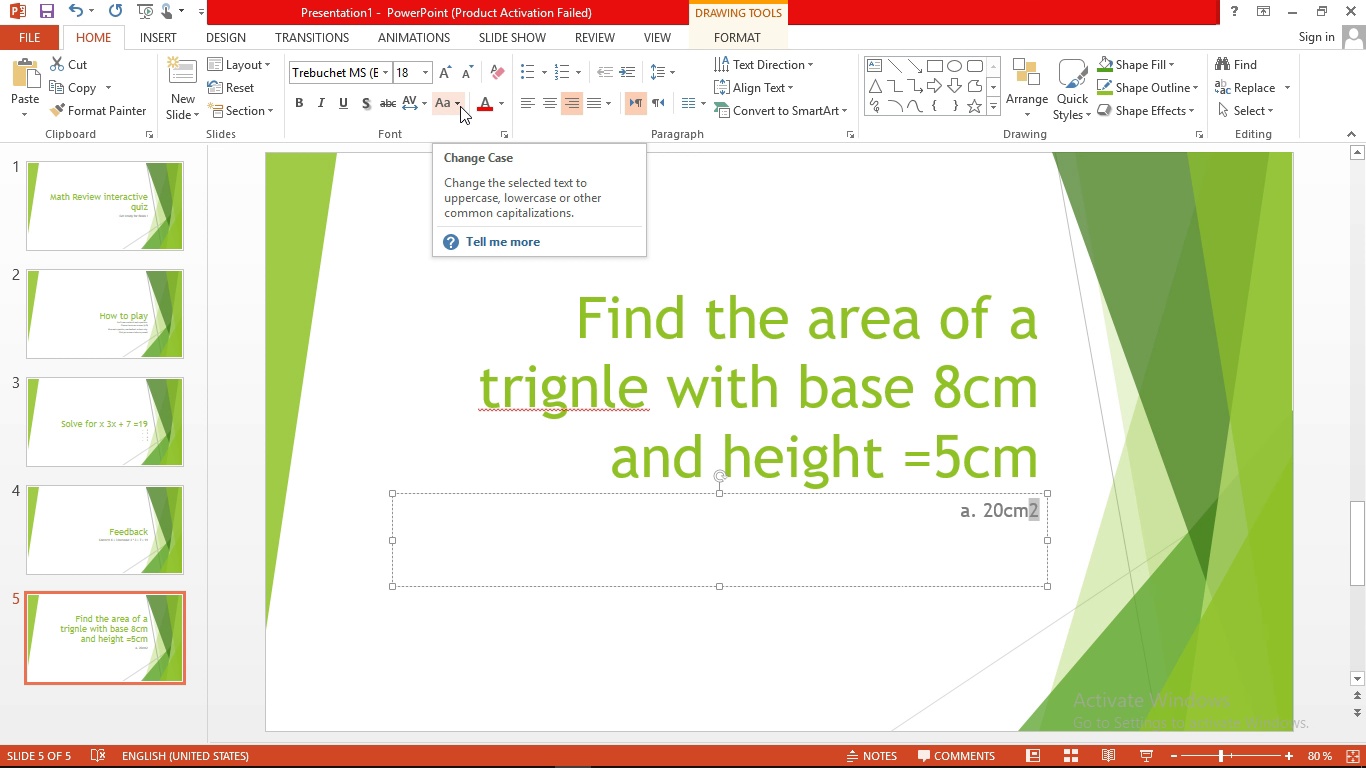 
wait(11.73)
 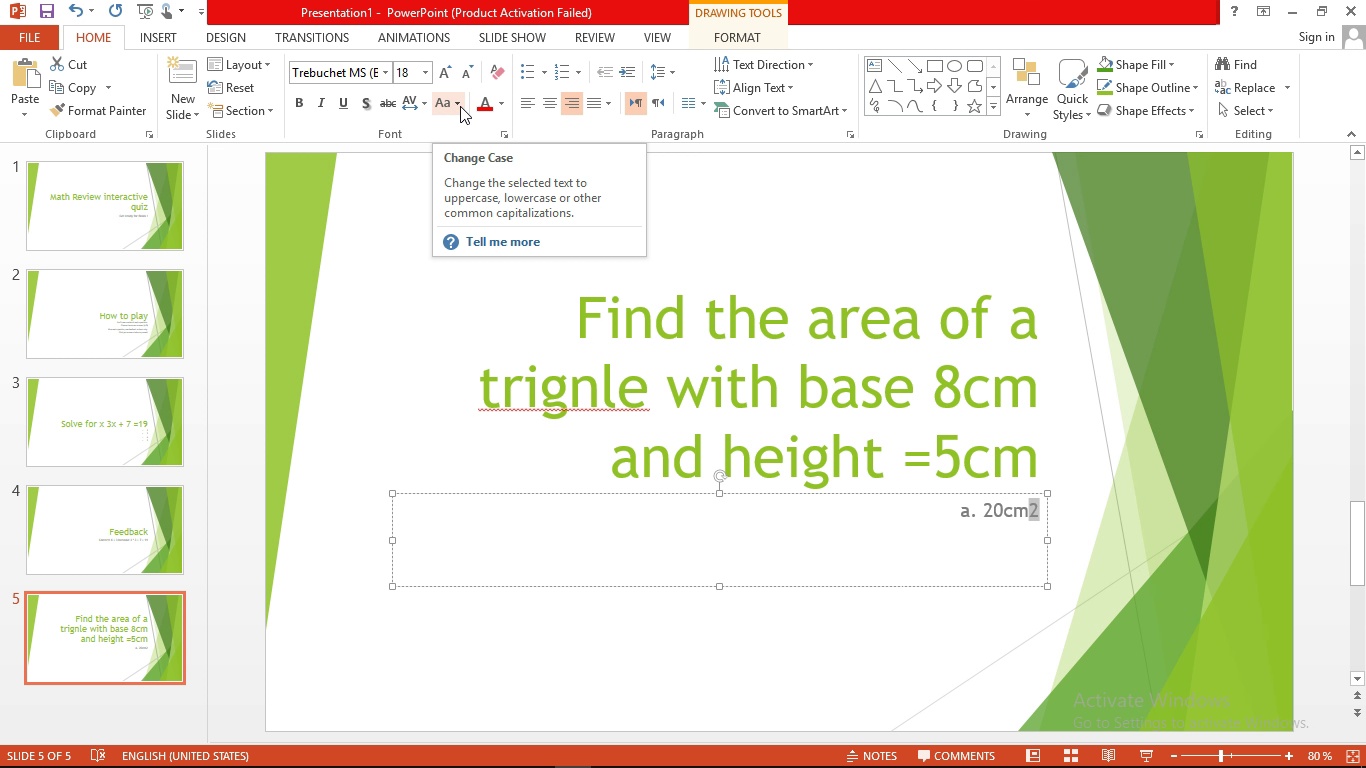 
left_click([1040, 511])
 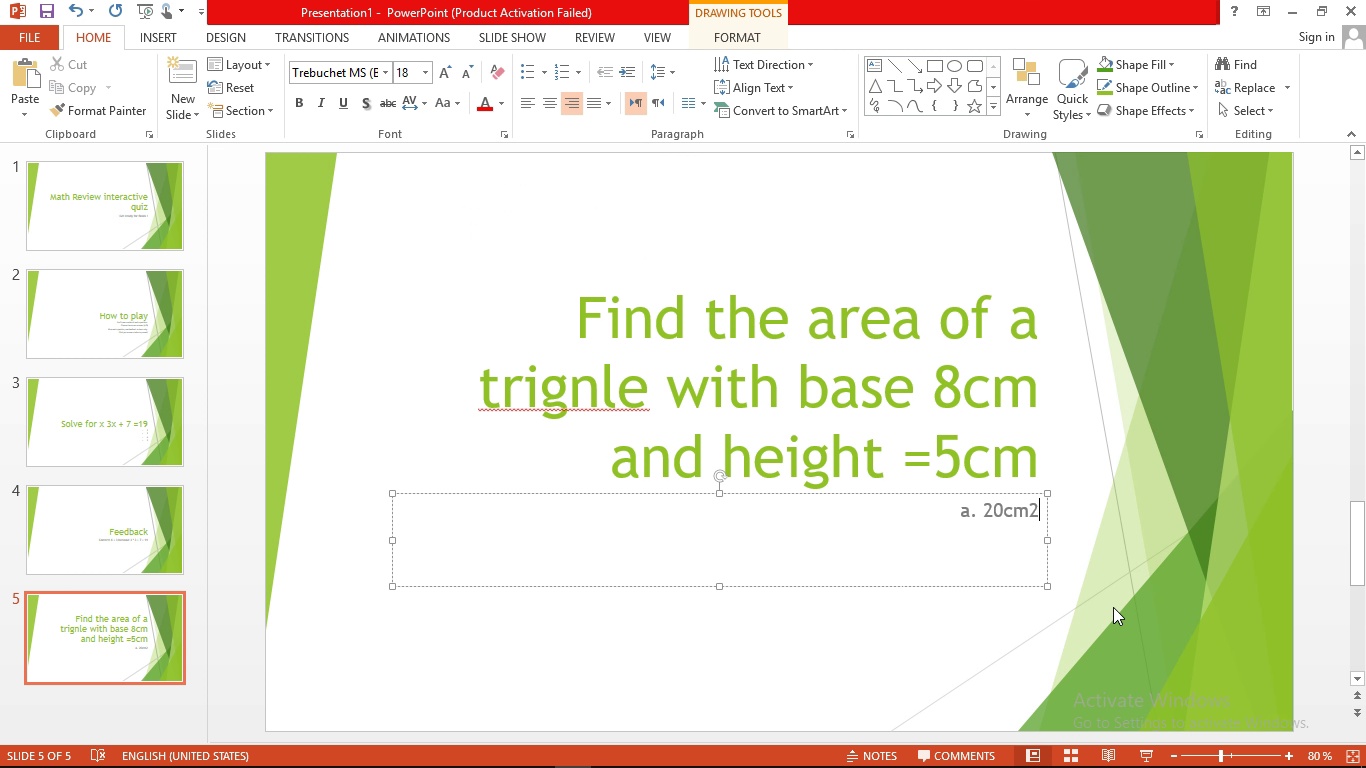 
key(Enter)
 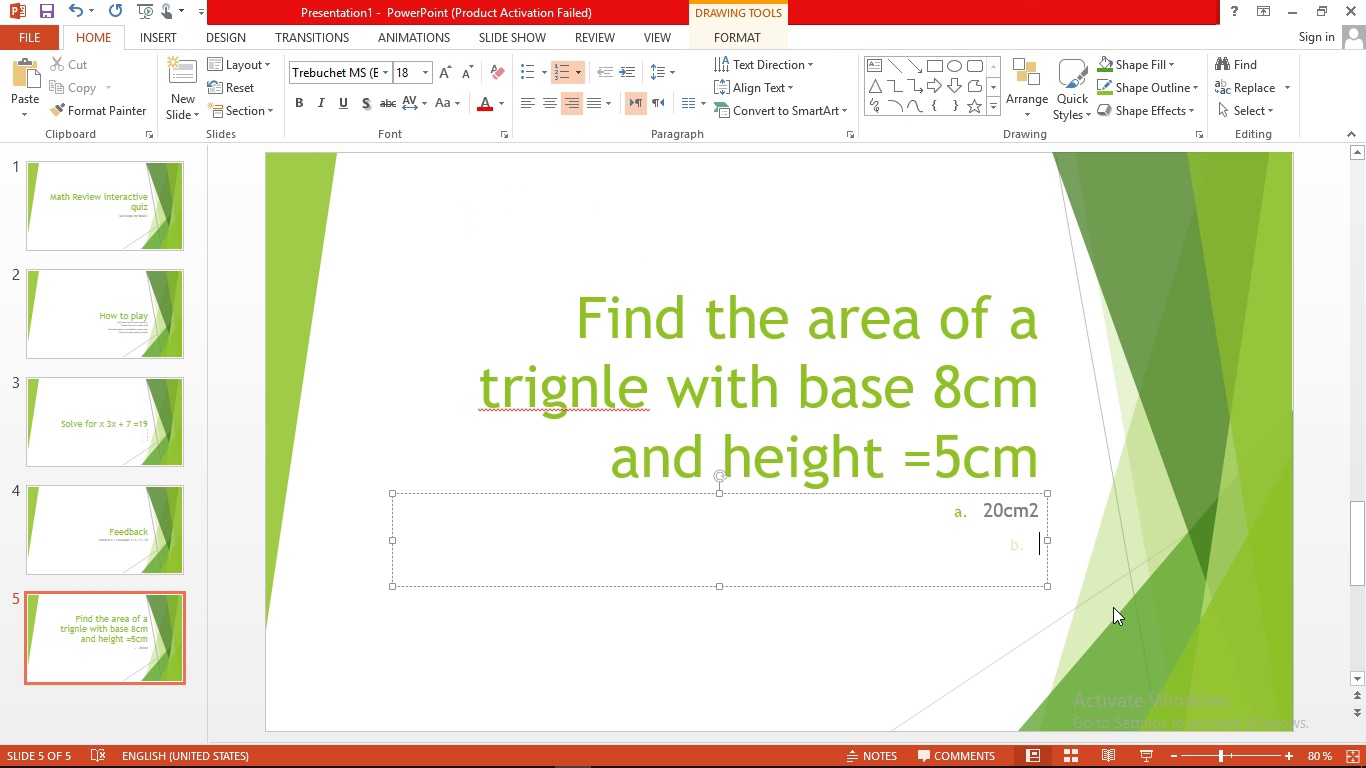 
type(30cm2)
 